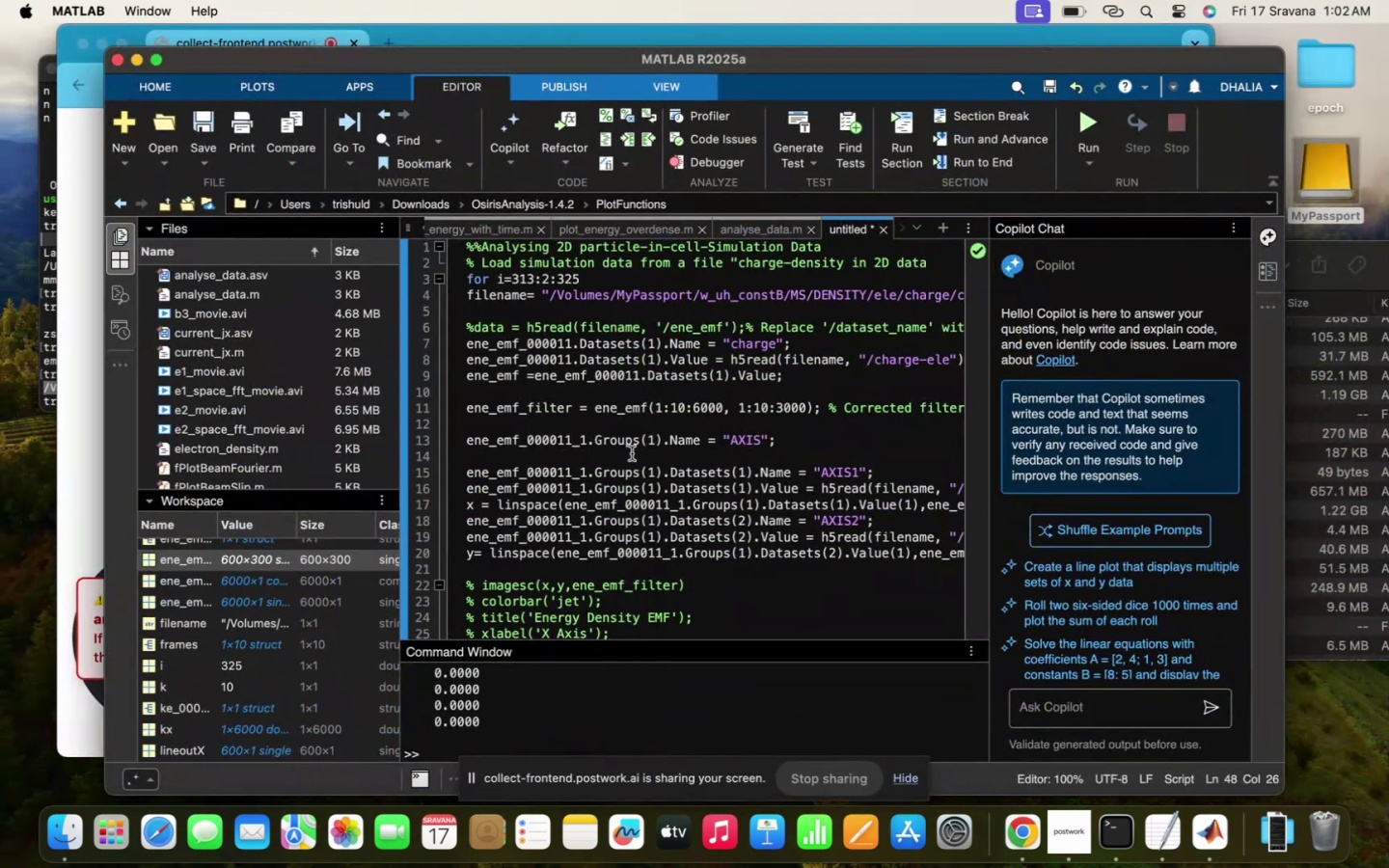 
scroll: coordinate [632, 453], scroll_direction: up, amount: 182.0
 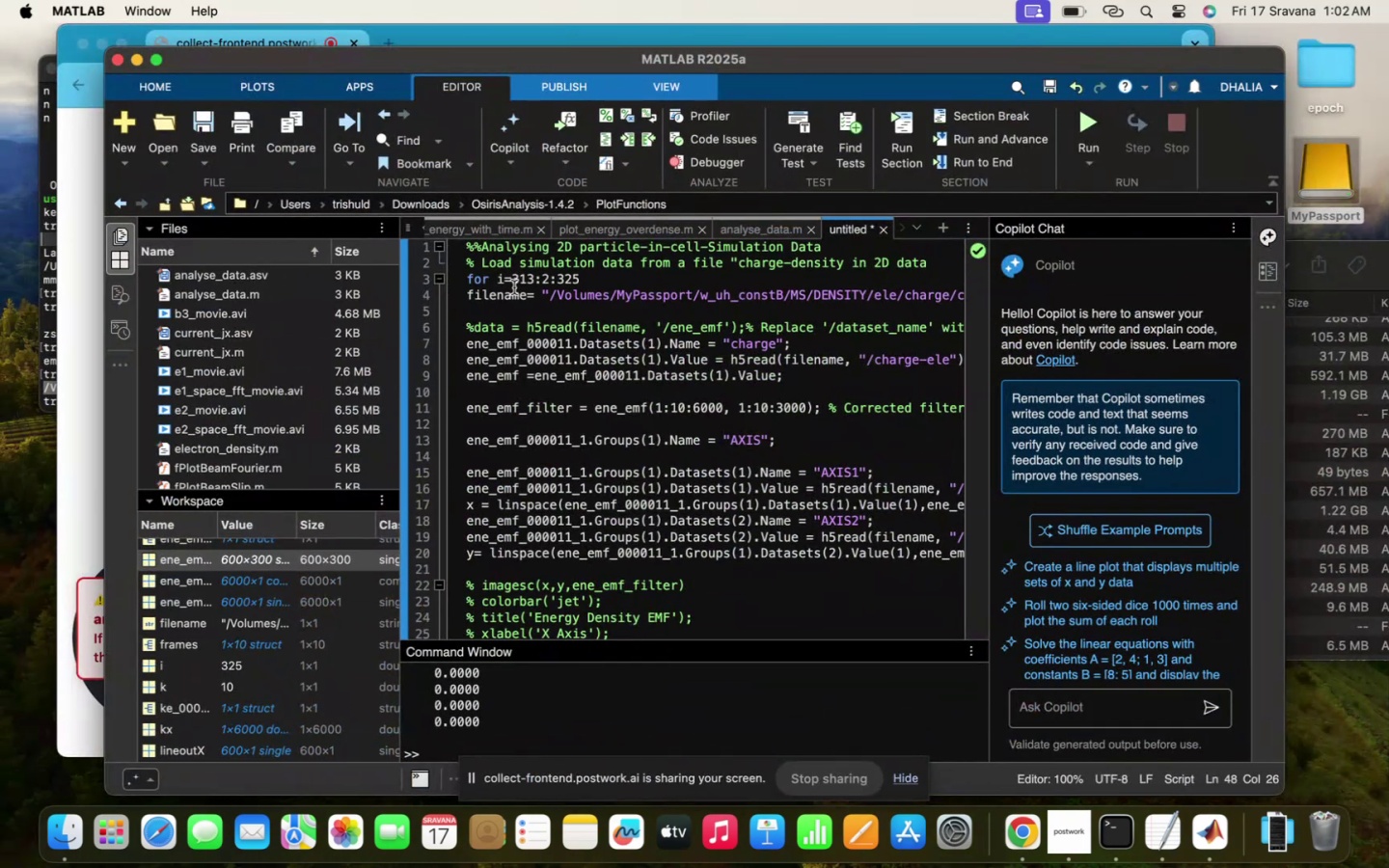 
left_click_drag(start_coordinate=[510, 277], to_coordinate=[567, 284])
 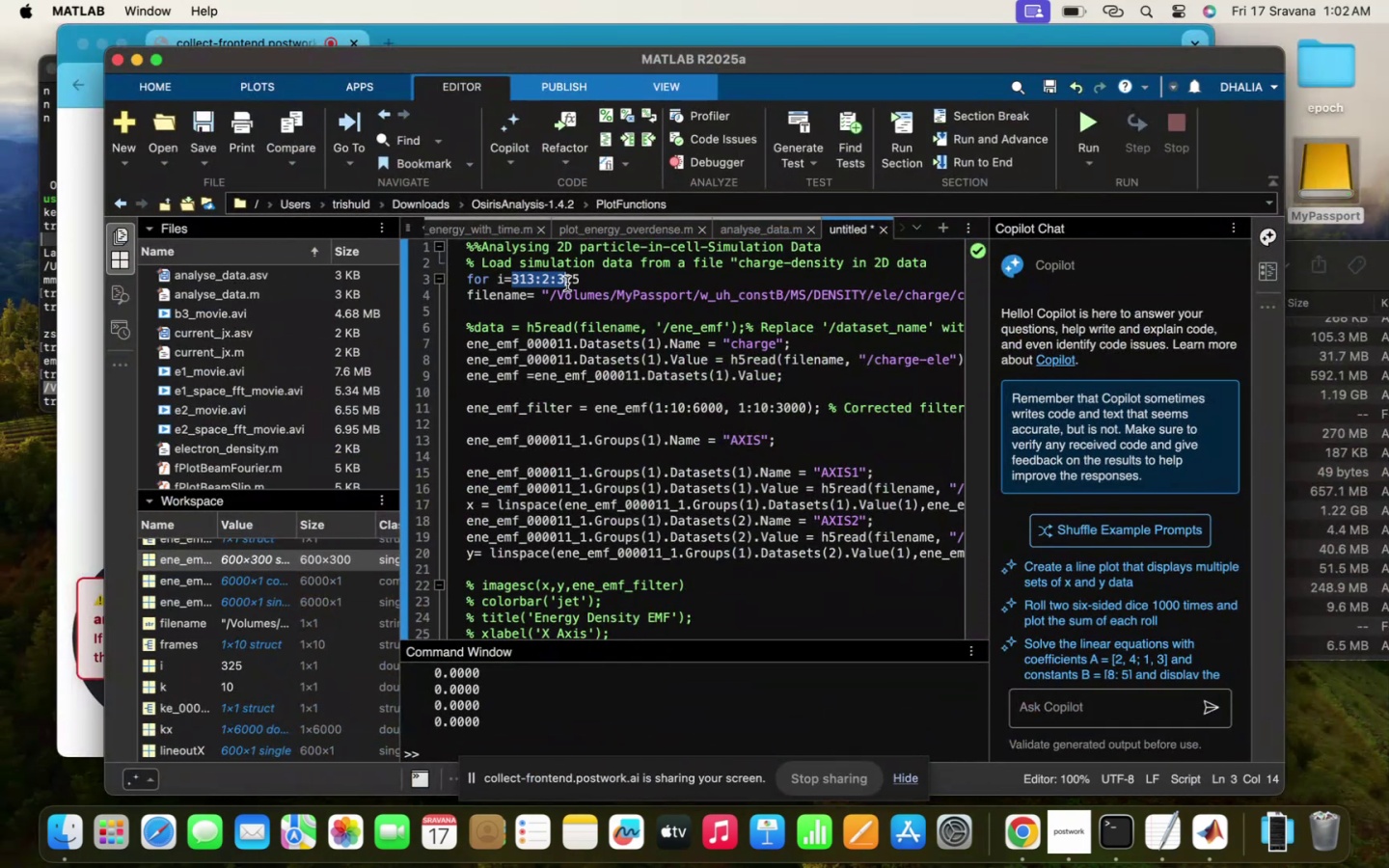 
key(Backspace)
 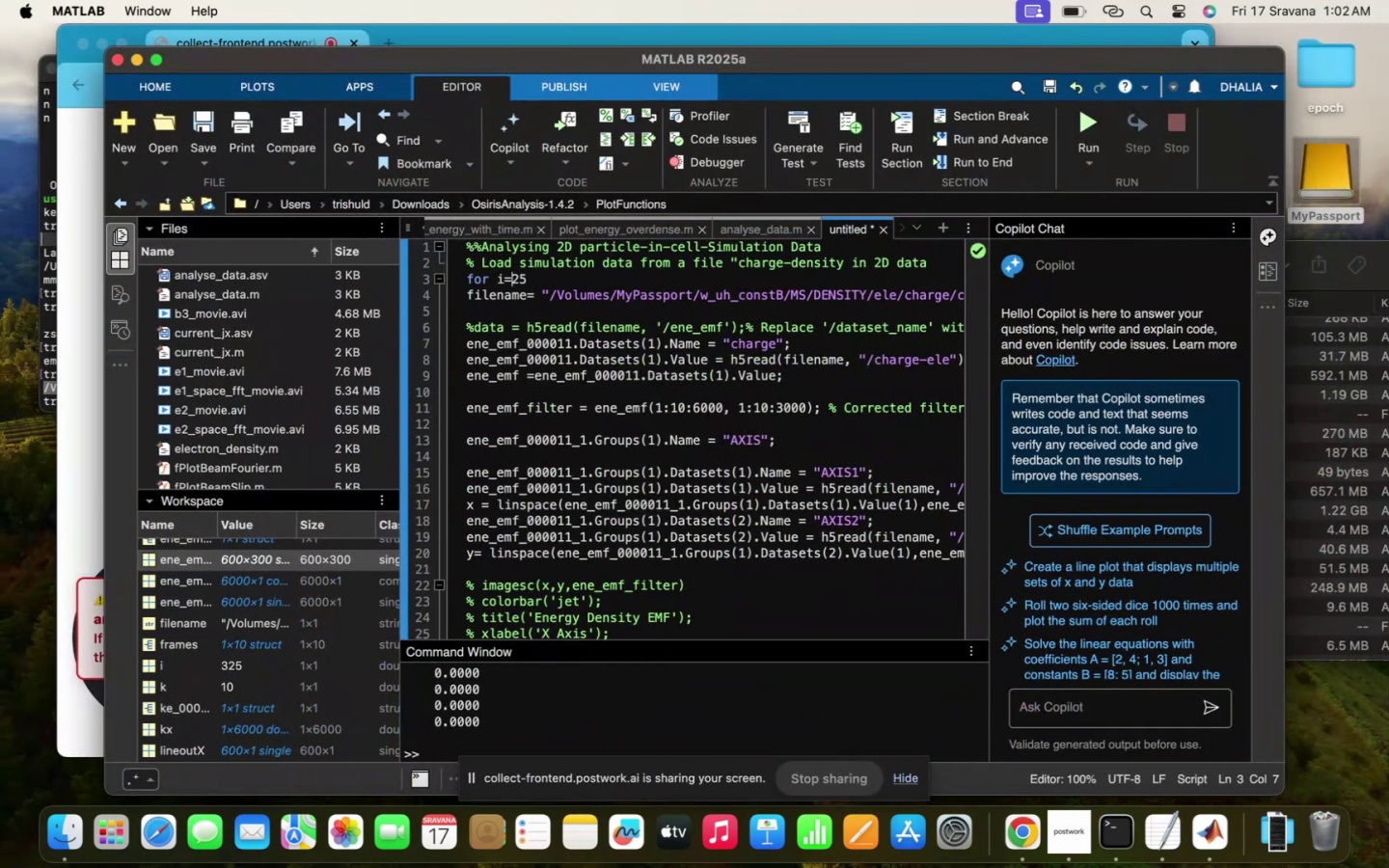 
key(ArrowRight)
 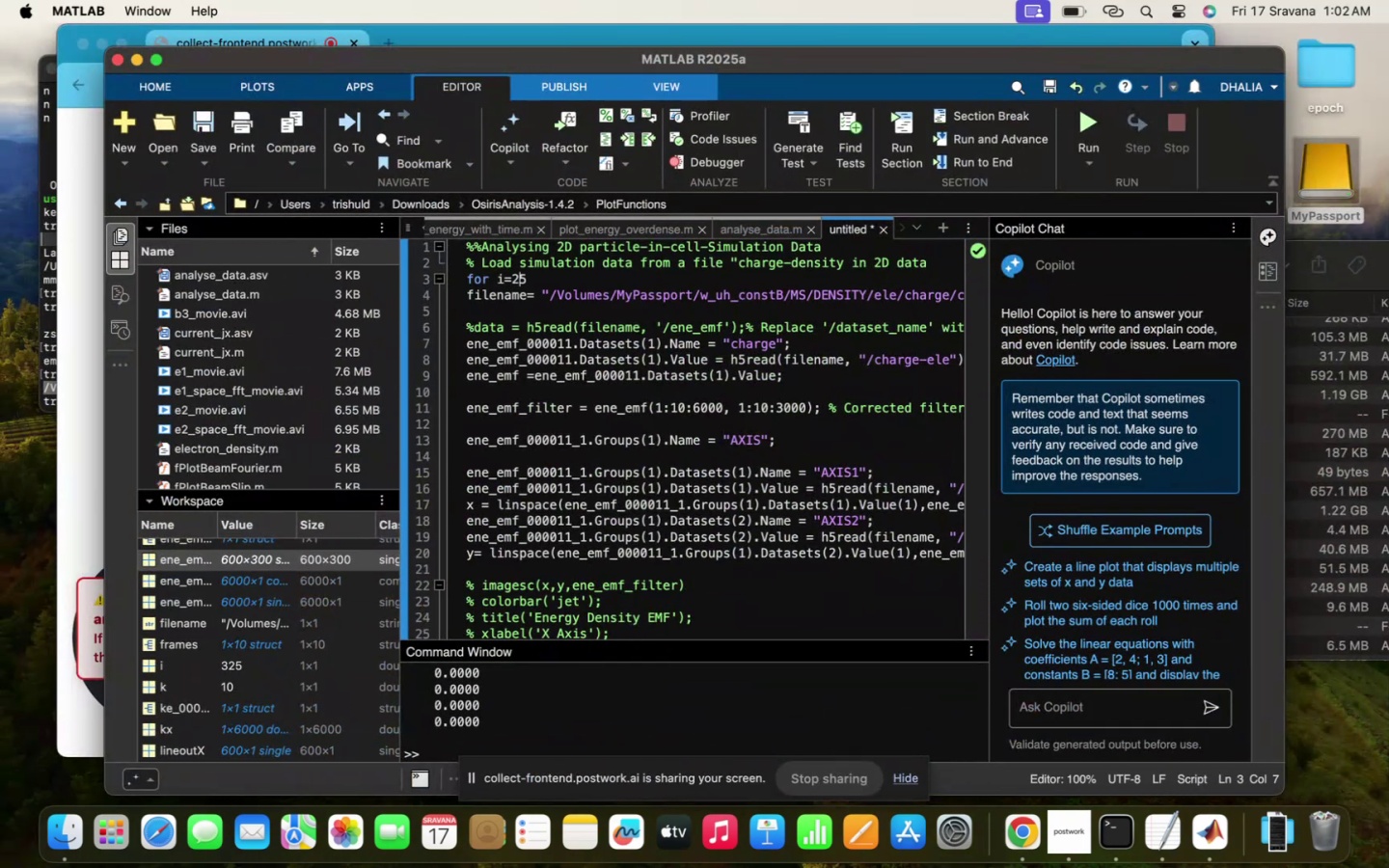 
key(Backspace)
 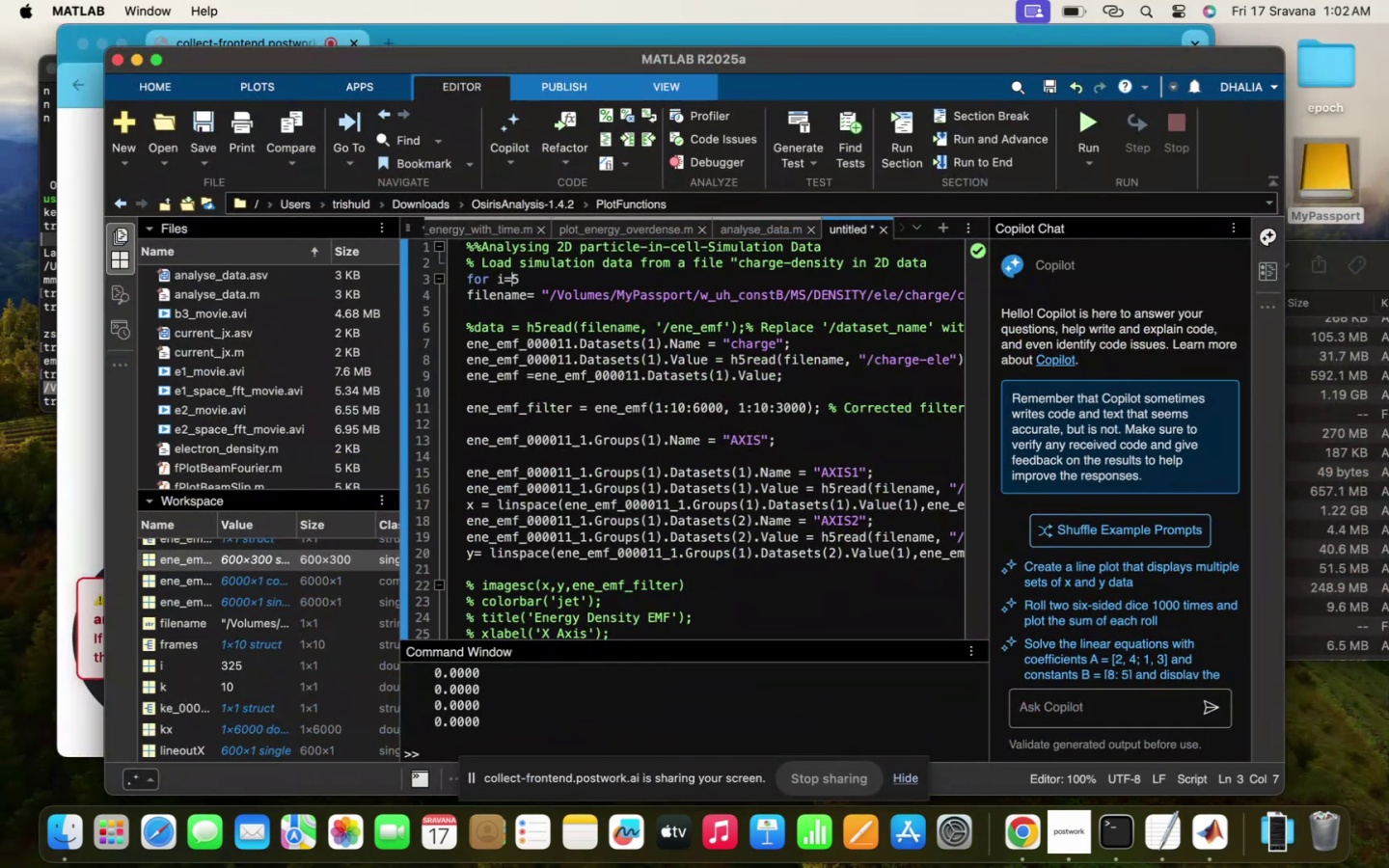 
key(ArrowRight)
 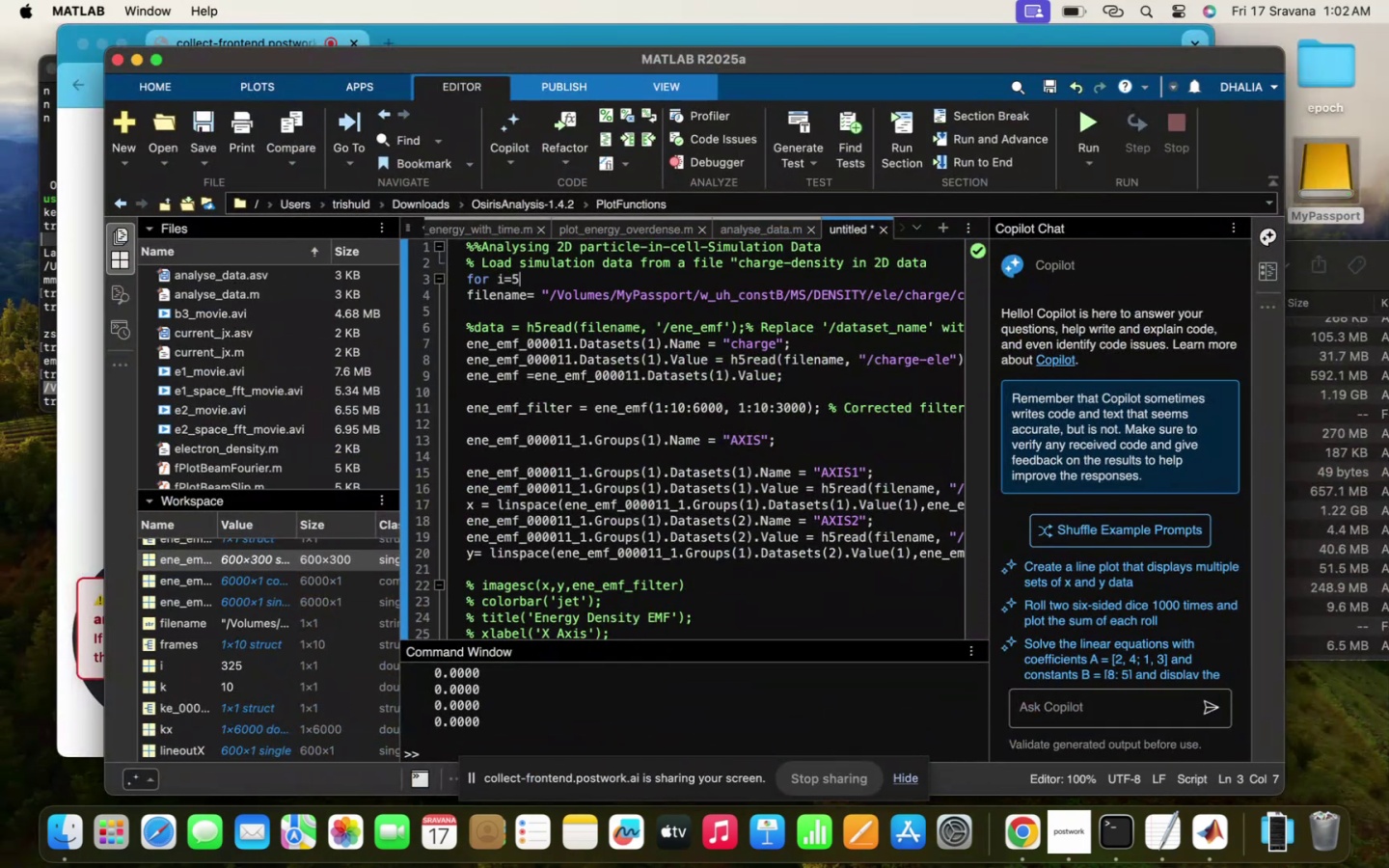 
key(Backspace)
 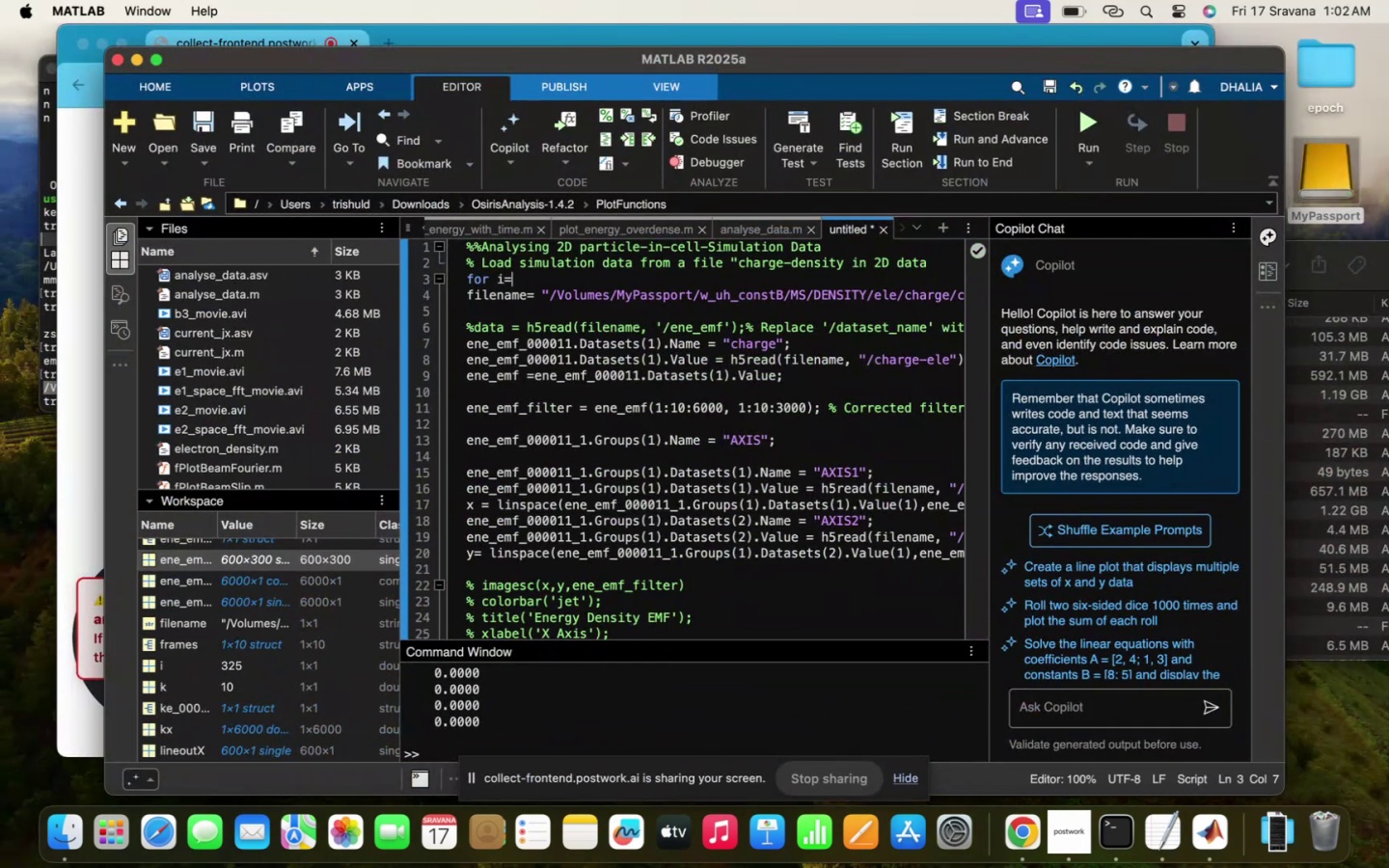 
key(0)
 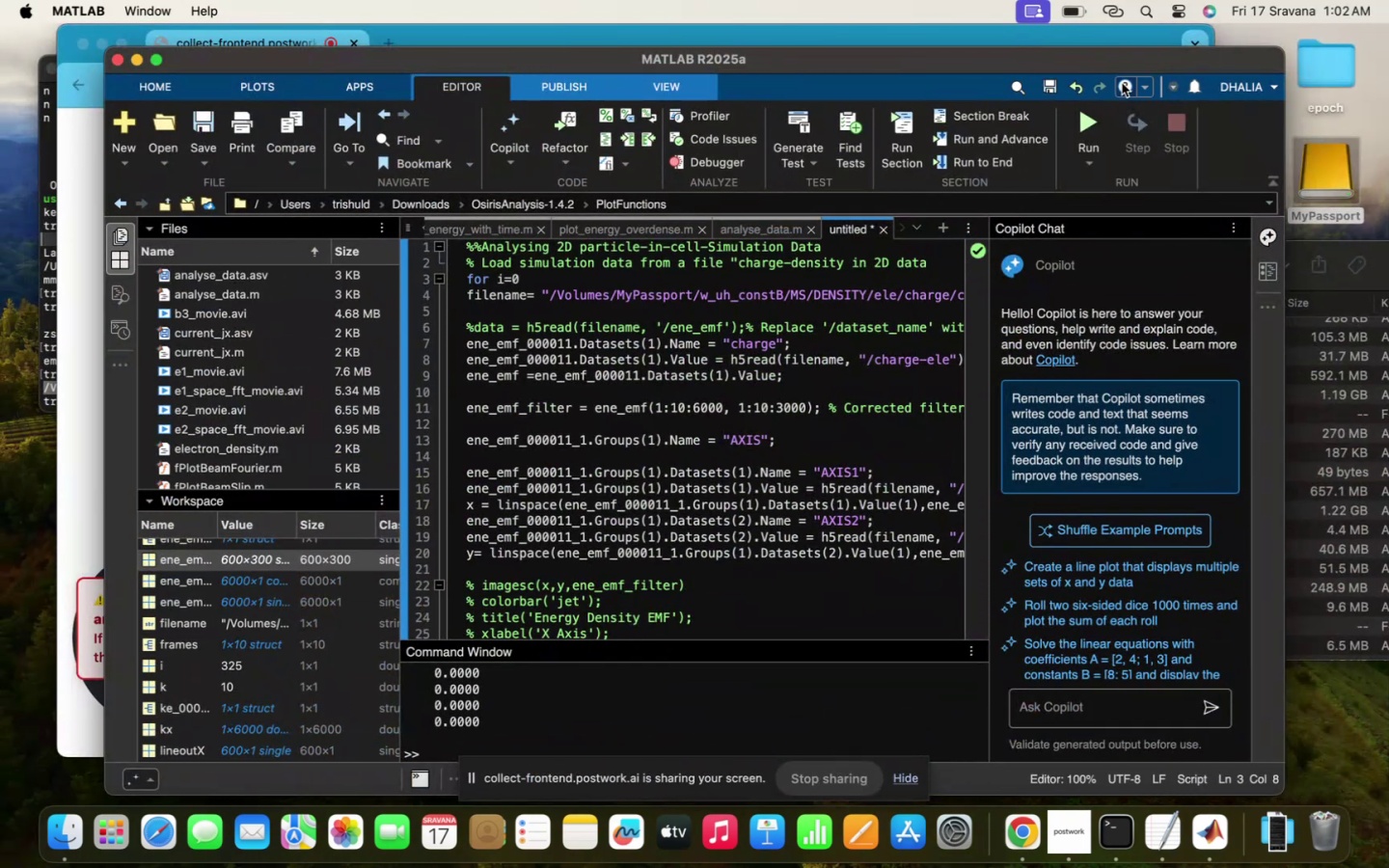 
left_click([1088, 110])
 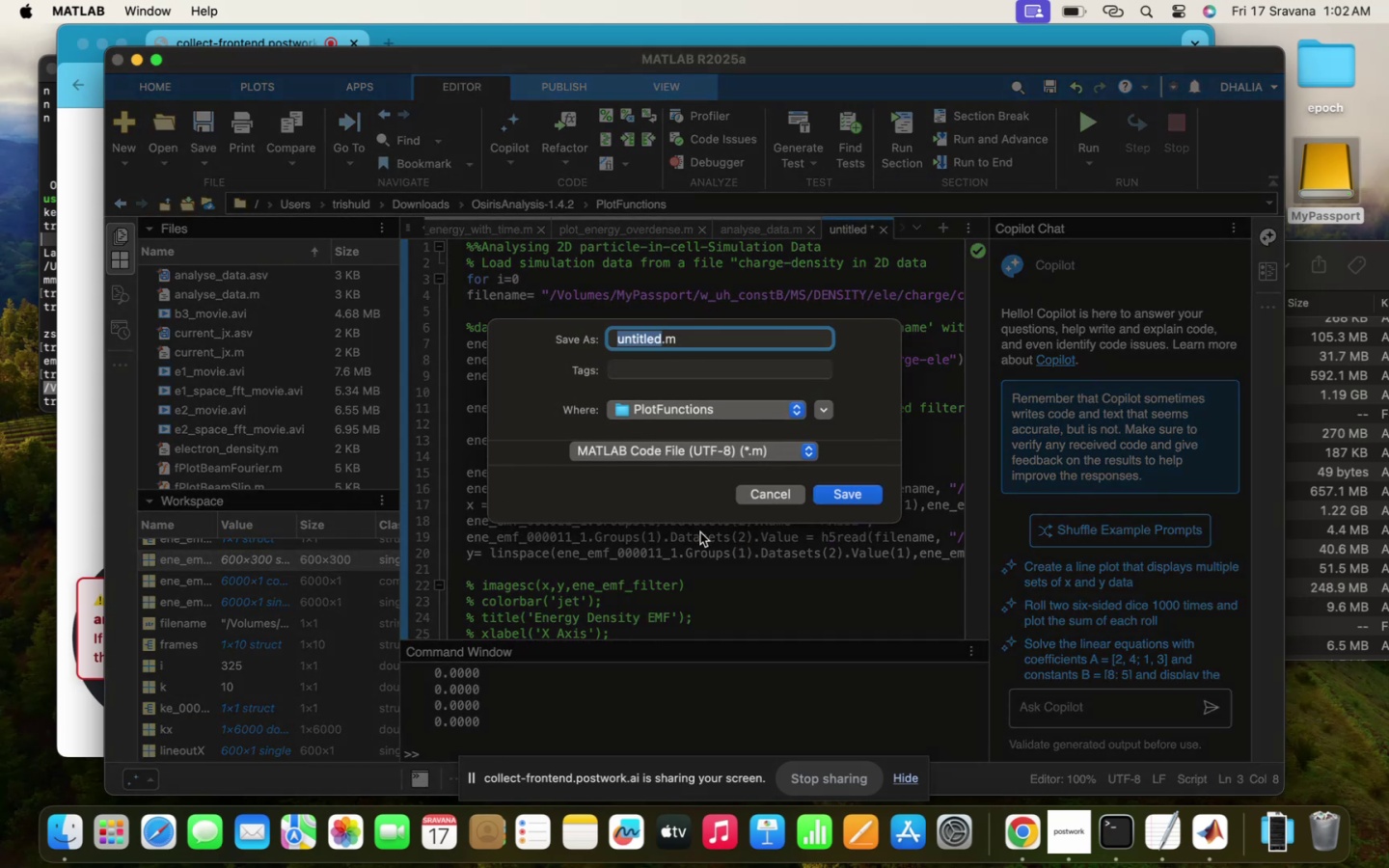 
type(charge_denity_2D)
 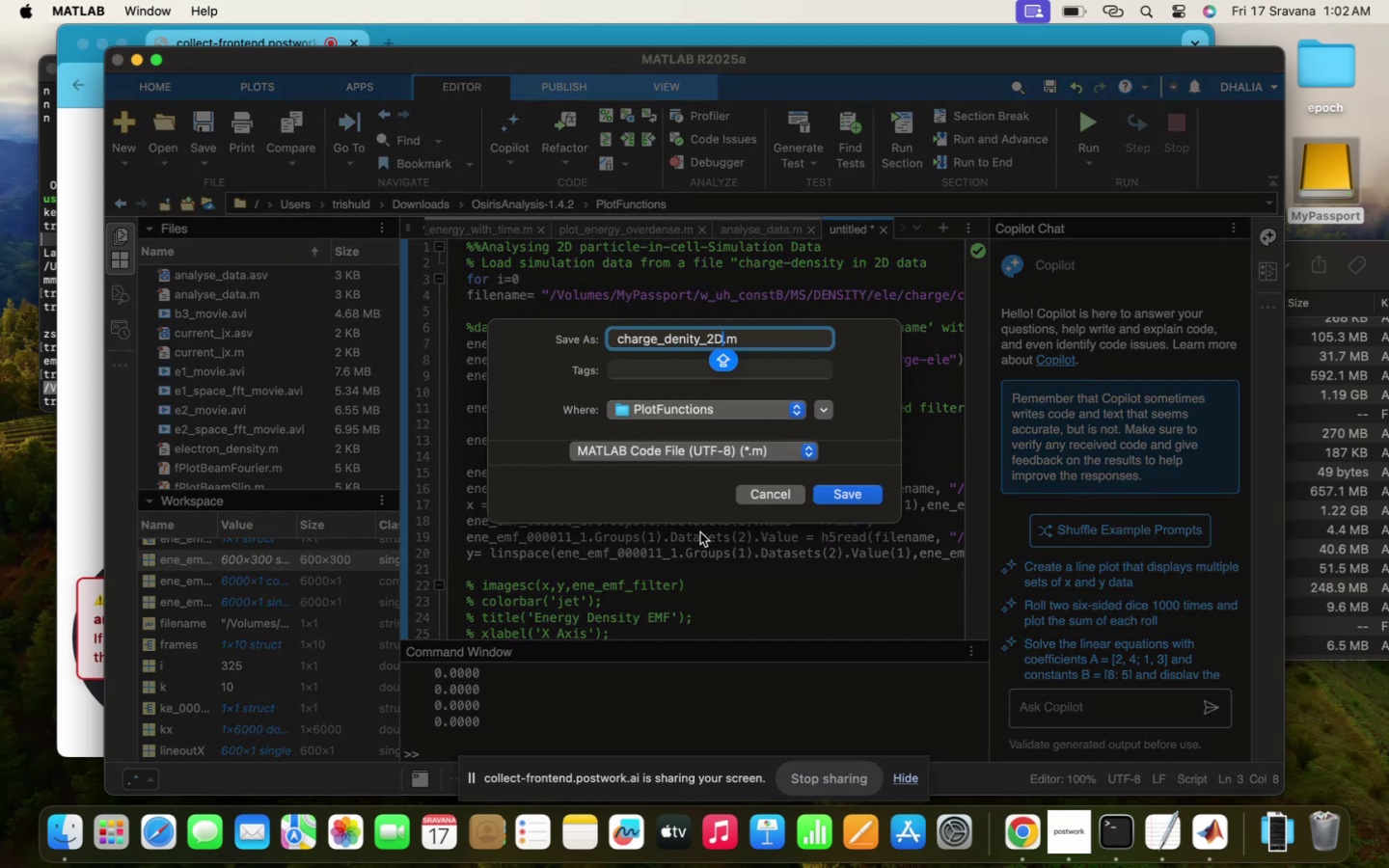 
hold_key(key=Enter, duration=0.3)
 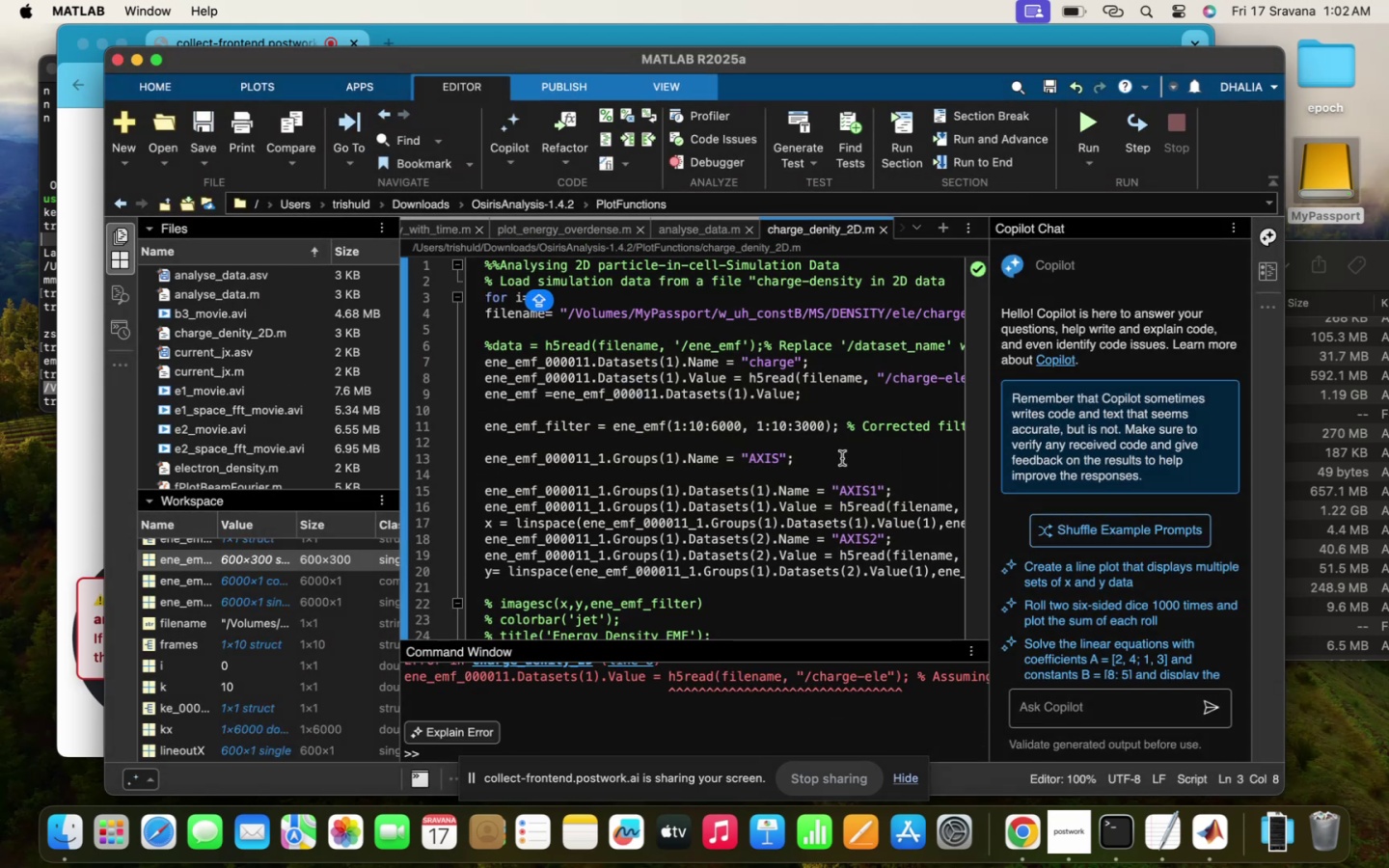 
scroll: coordinate [616, 722], scroll_direction: up, amount: 7.0
 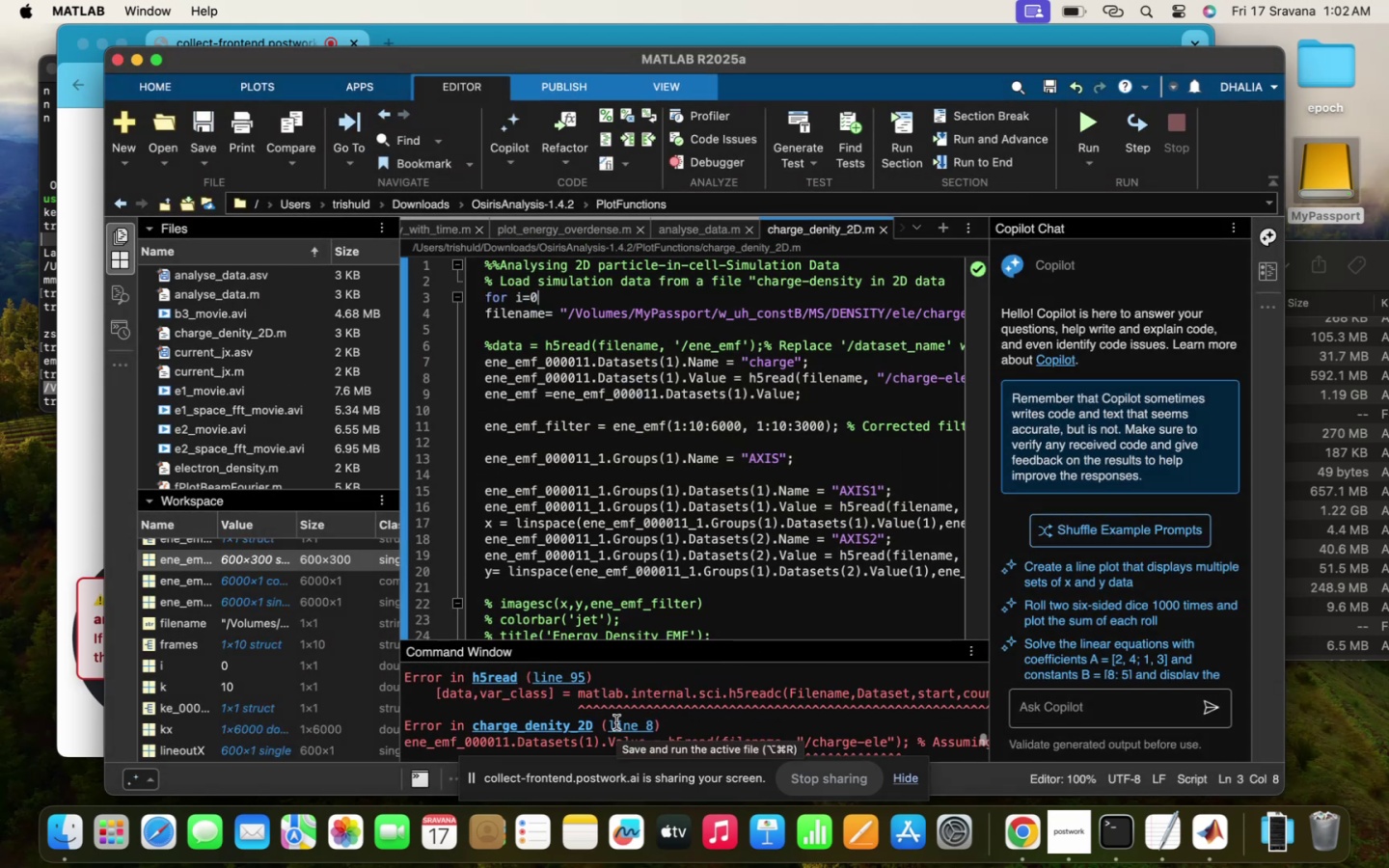 
scroll: coordinate [616, 722], scroll_direction: down, amount: 11.0
 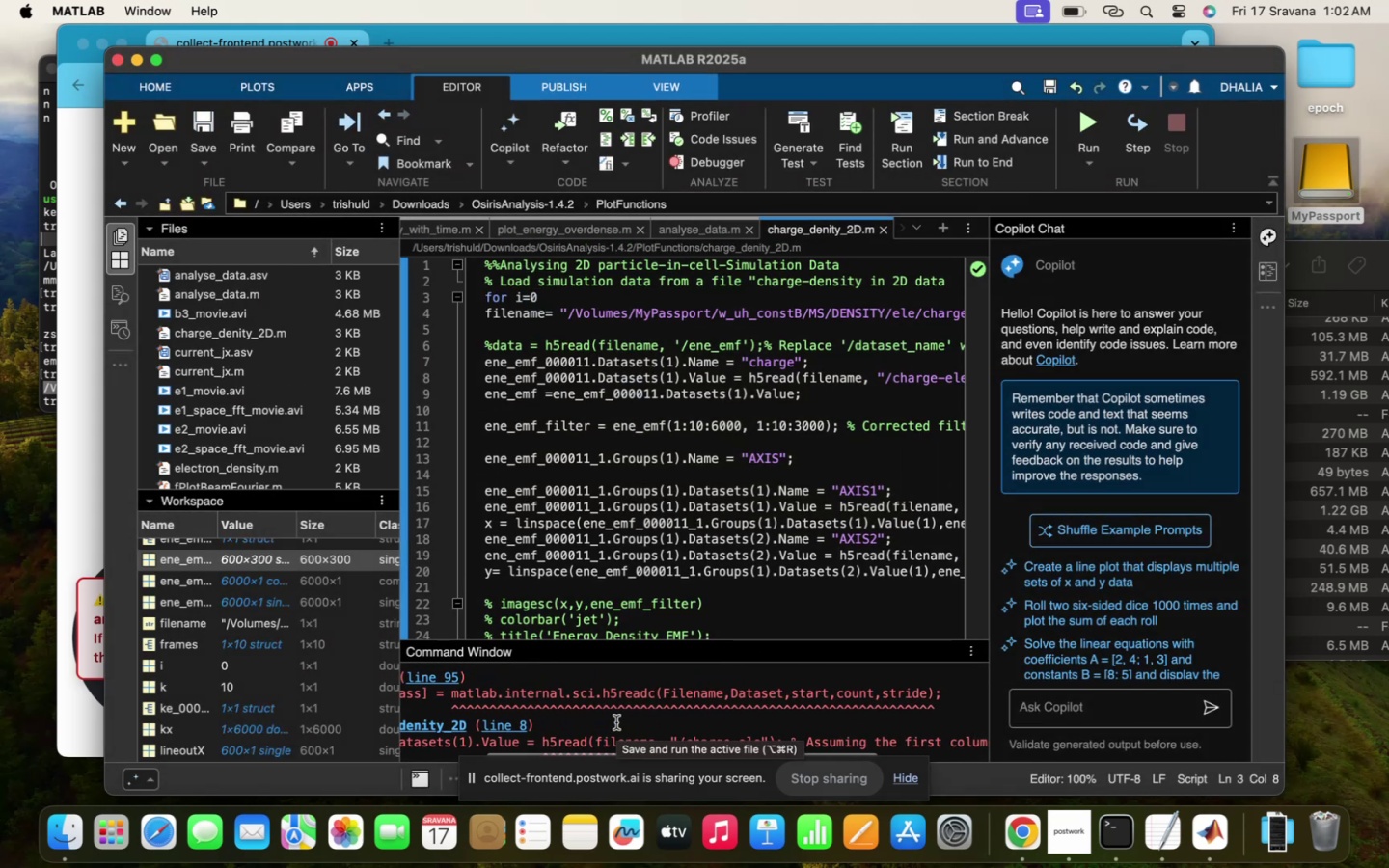 
scroll: coordinate [616, 722], scroll_direction: up, amount: 6.0
 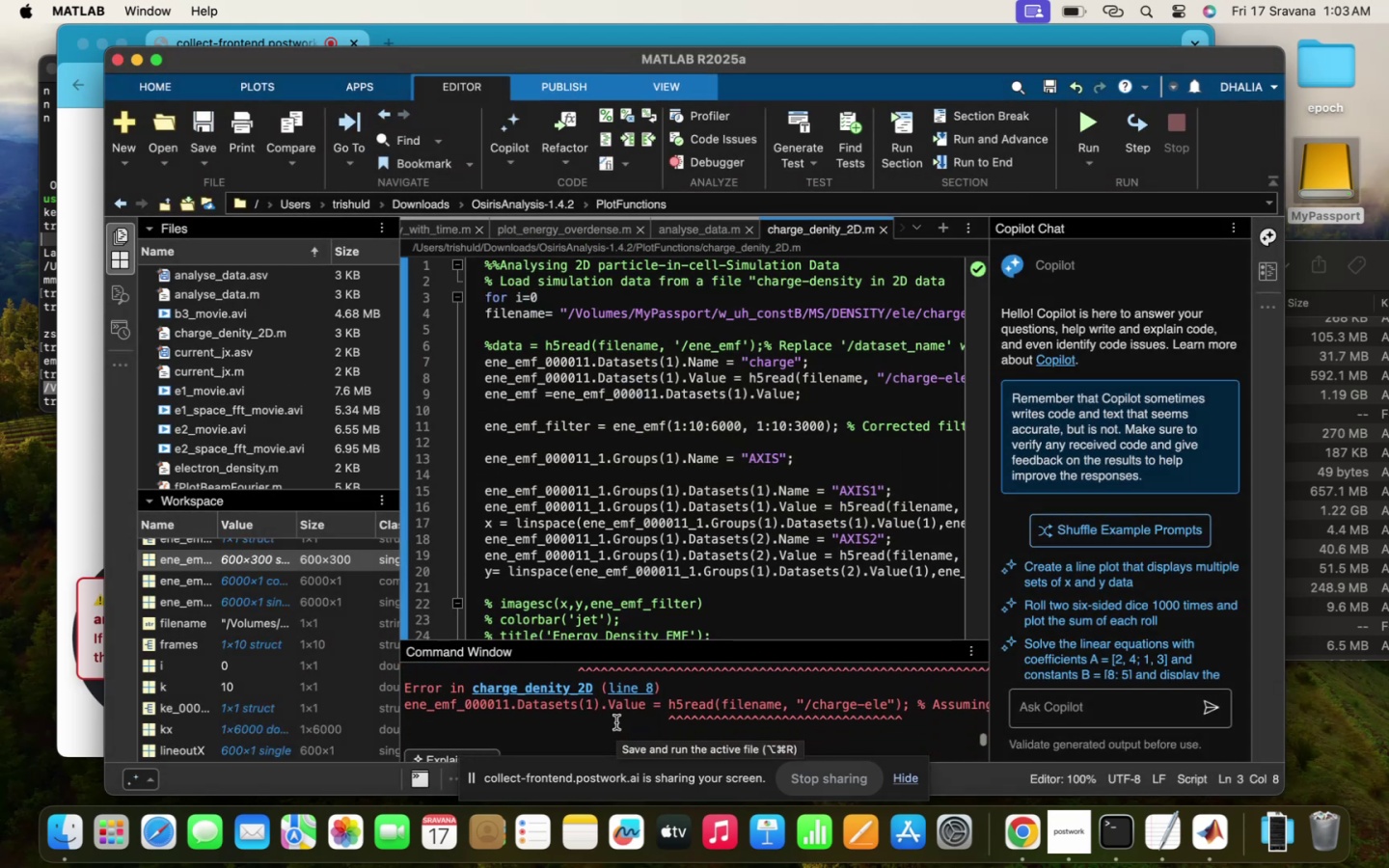 
scroll: coordinate [616, 722], scroll_direction: down, amount: 6.0
 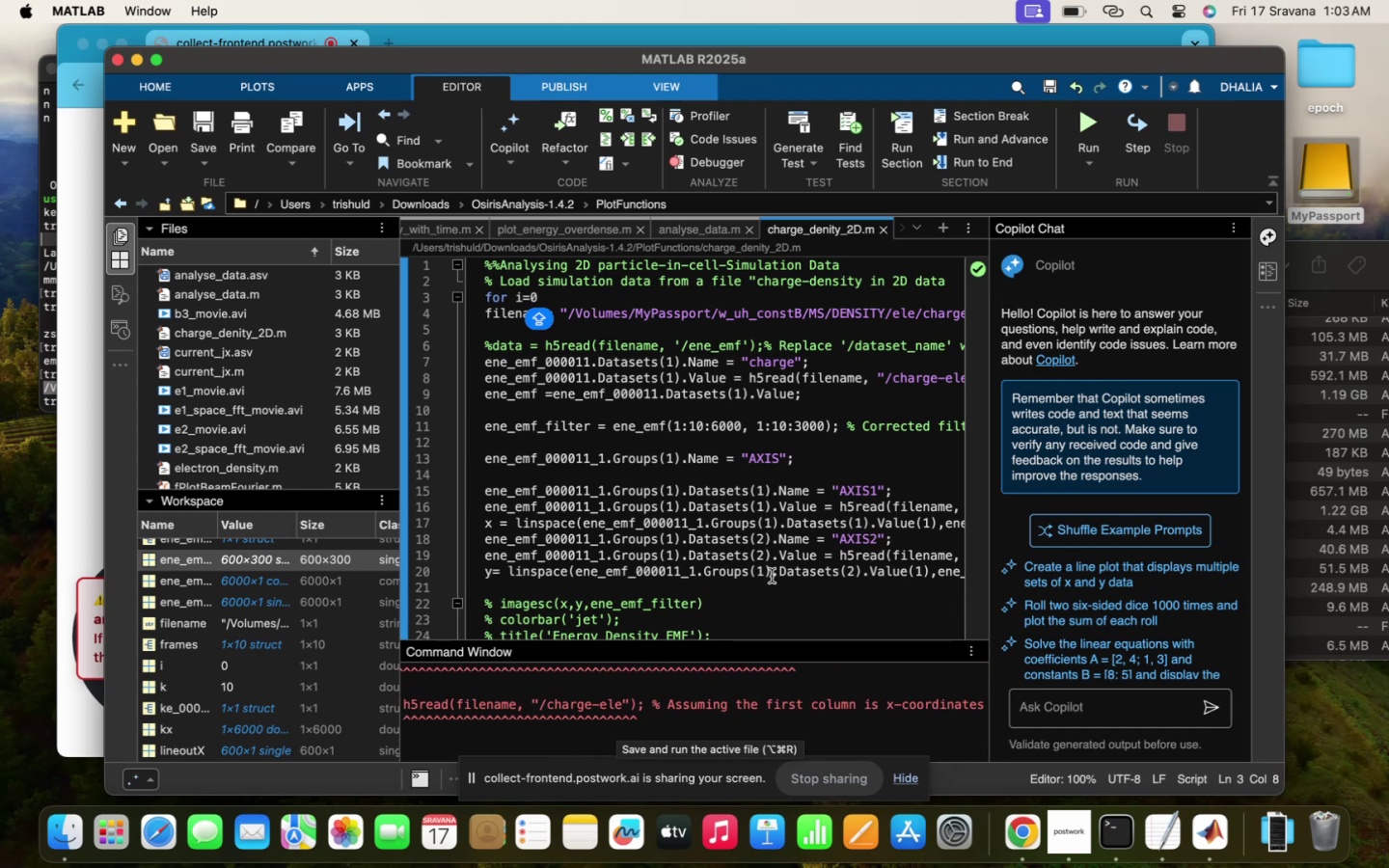 
mouse_move([558, 364])
 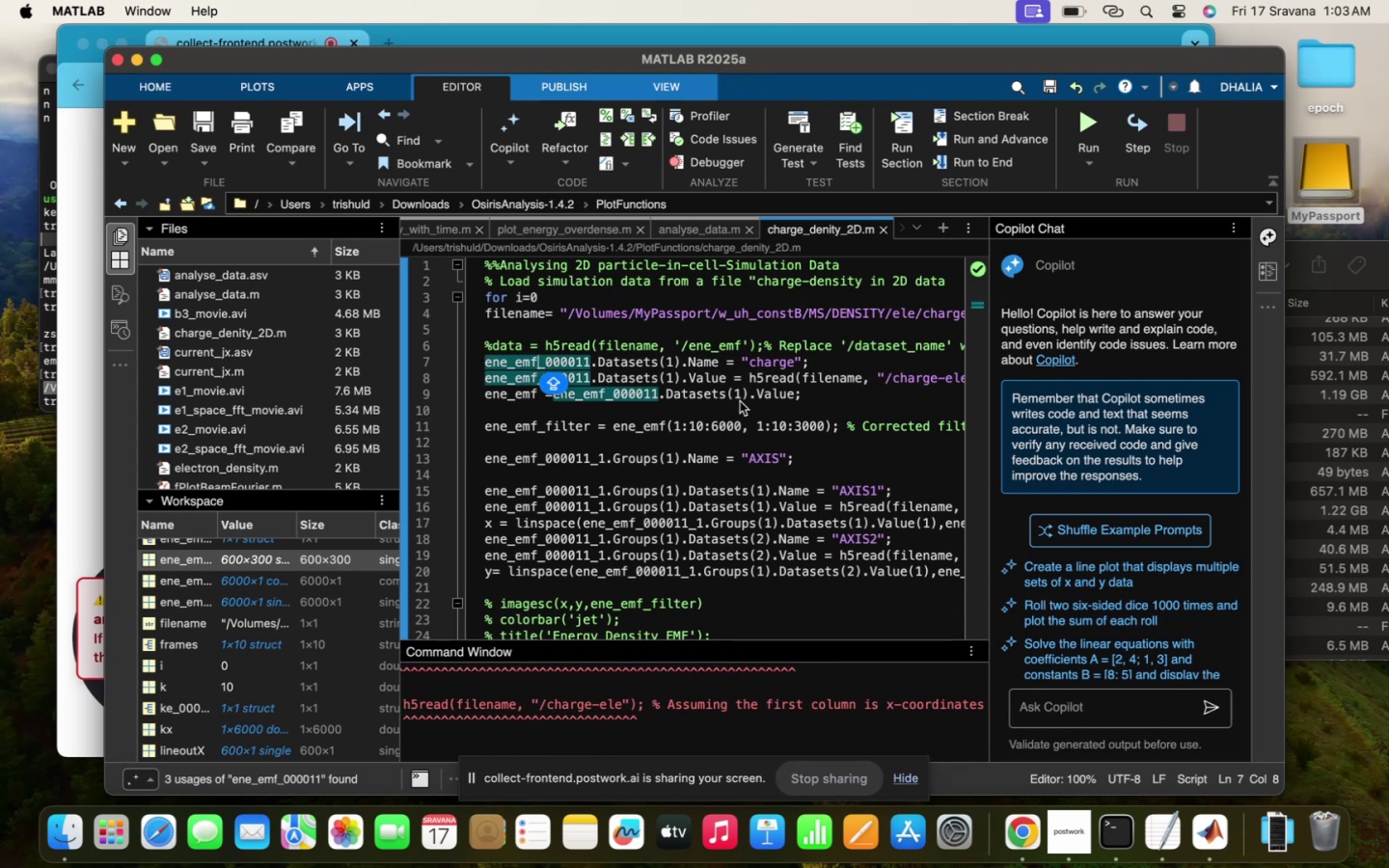 
scroll: coordinate [740, 401], scroll_direction: down, amount: 13.0
 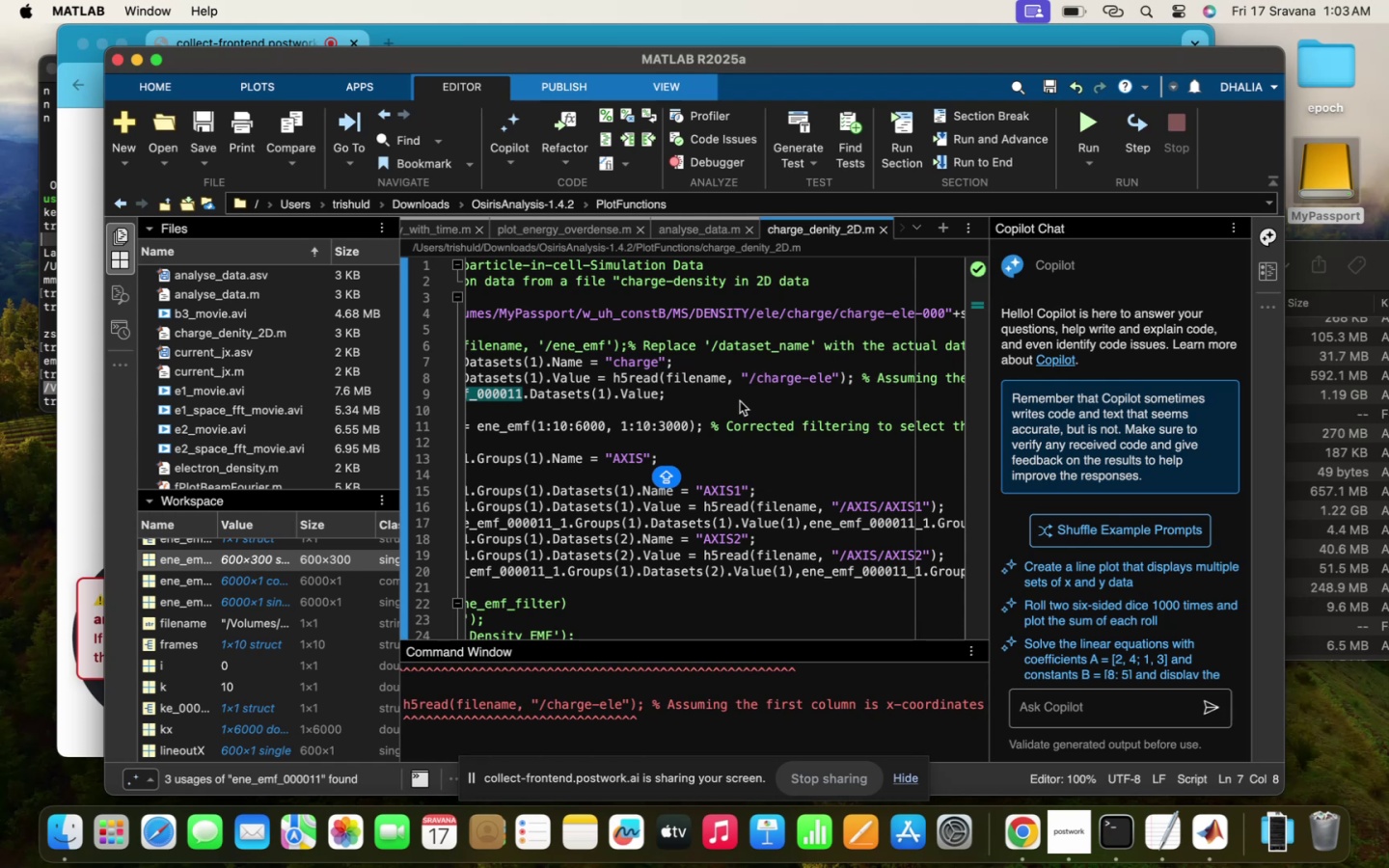 
scroll: coordinate [740, 401], scroll_direction: up, amount: 10.0
 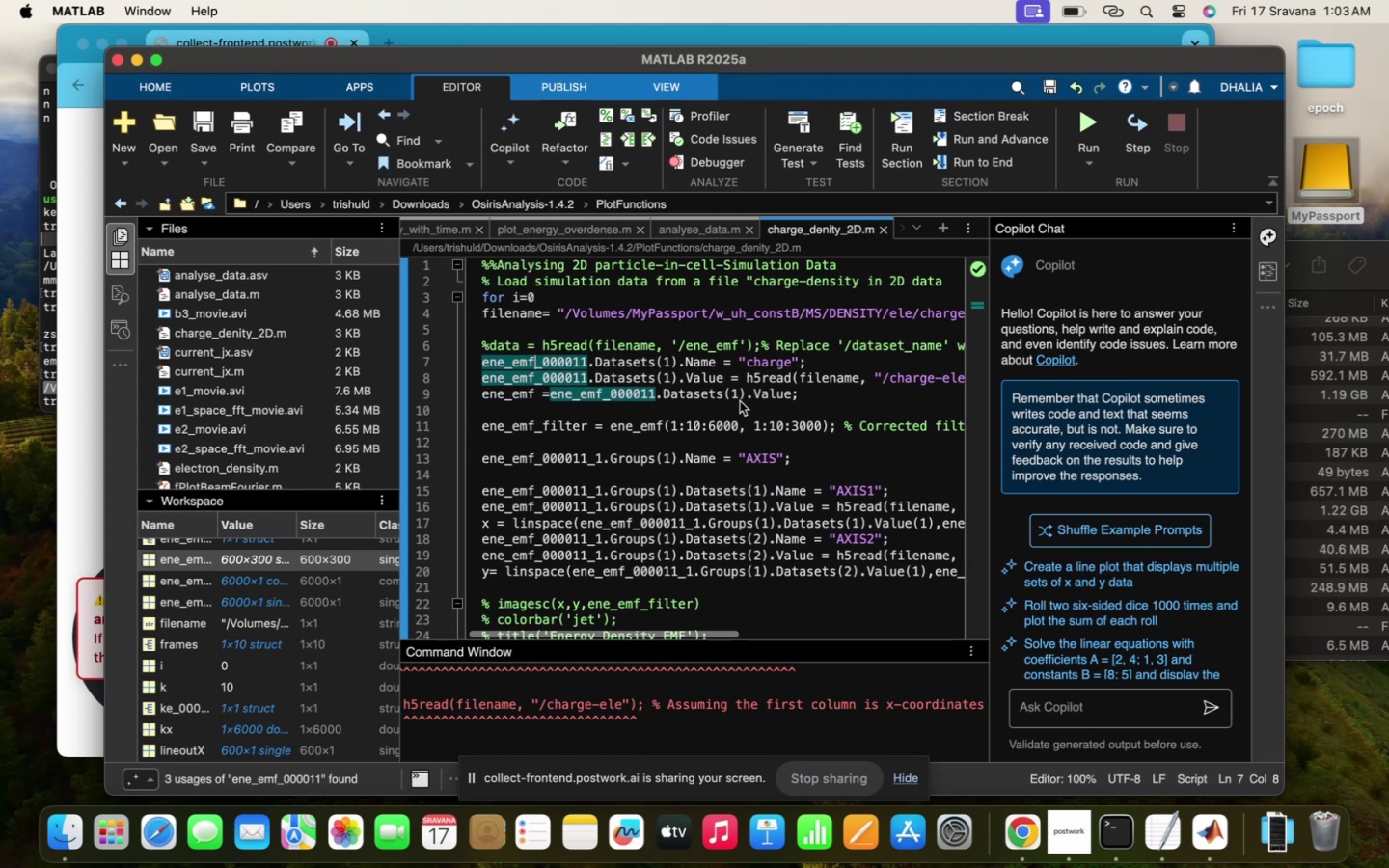 
scroll: coordinate [740, 401], scroll_direction: none, amount: 0.0
 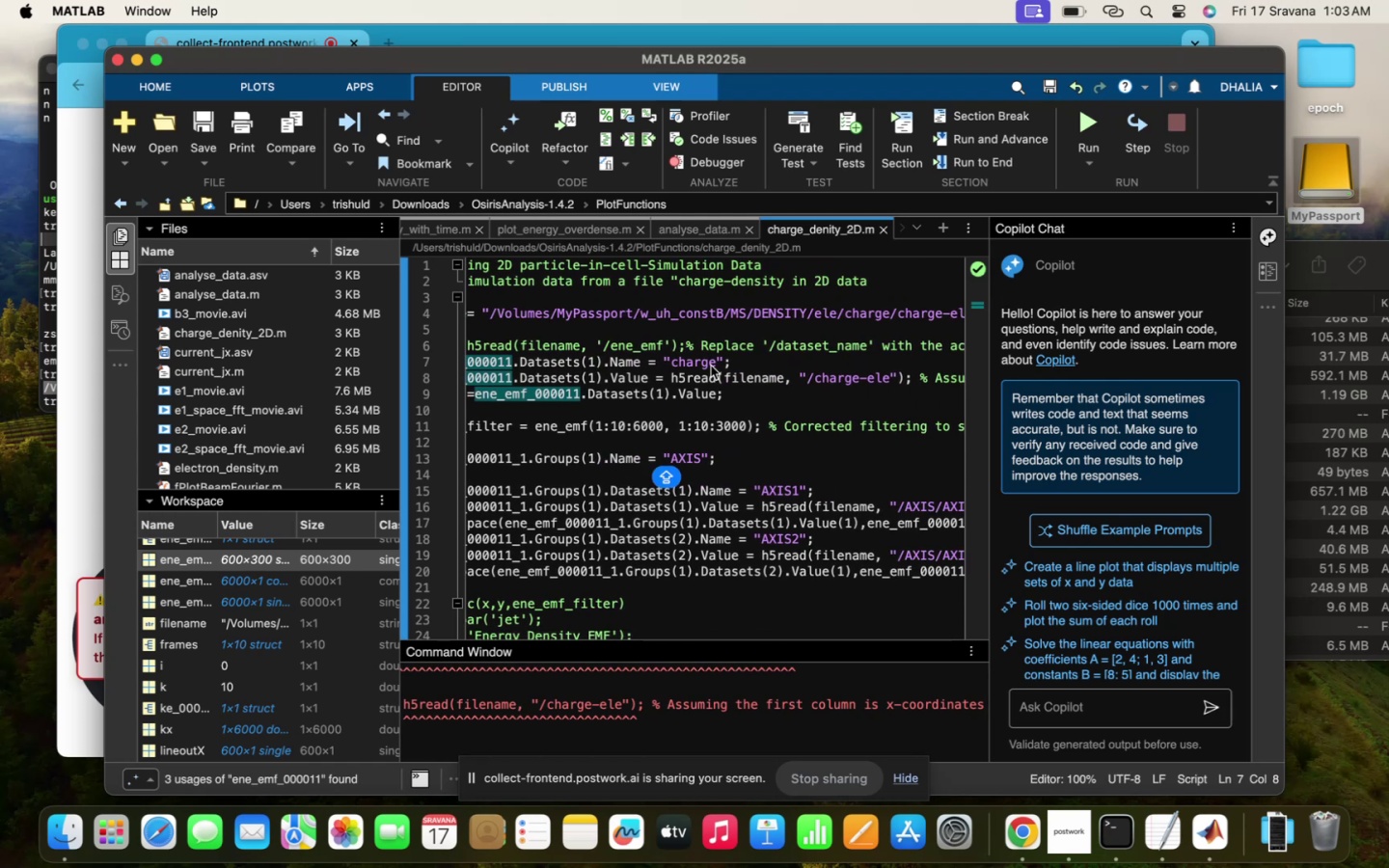 
left_click([713, 365])
 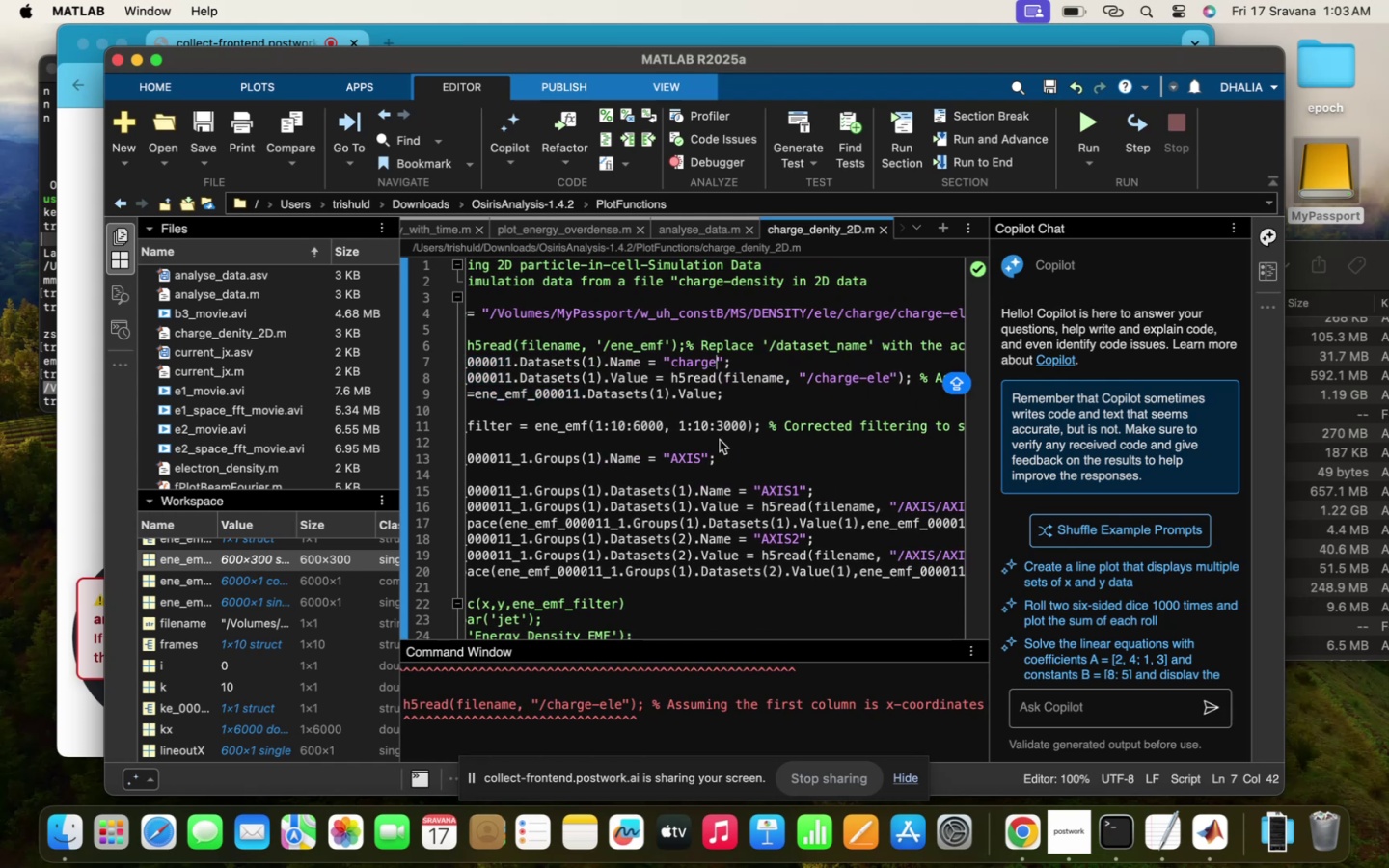 
key(Minus)
 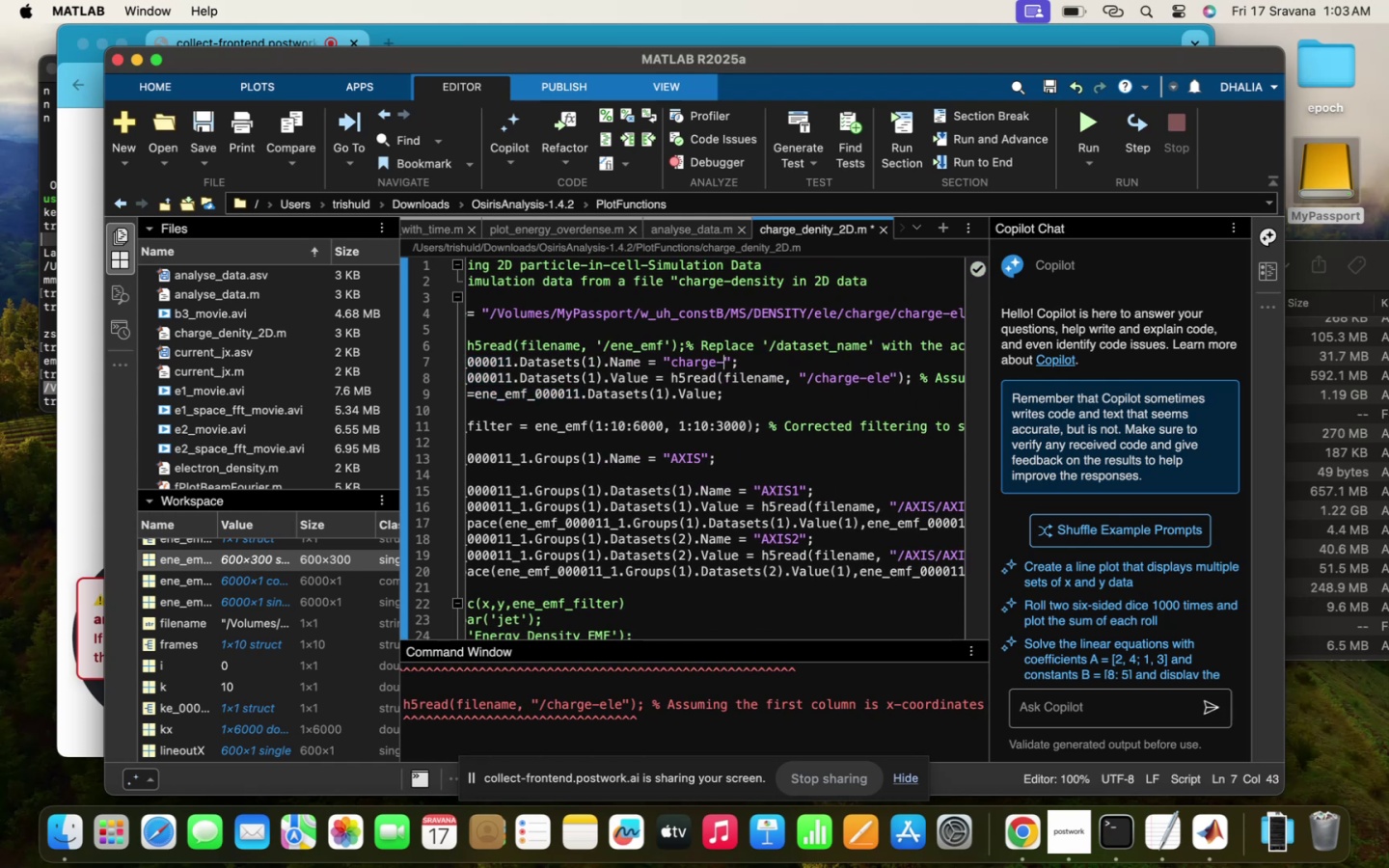 
key(Backspace)
 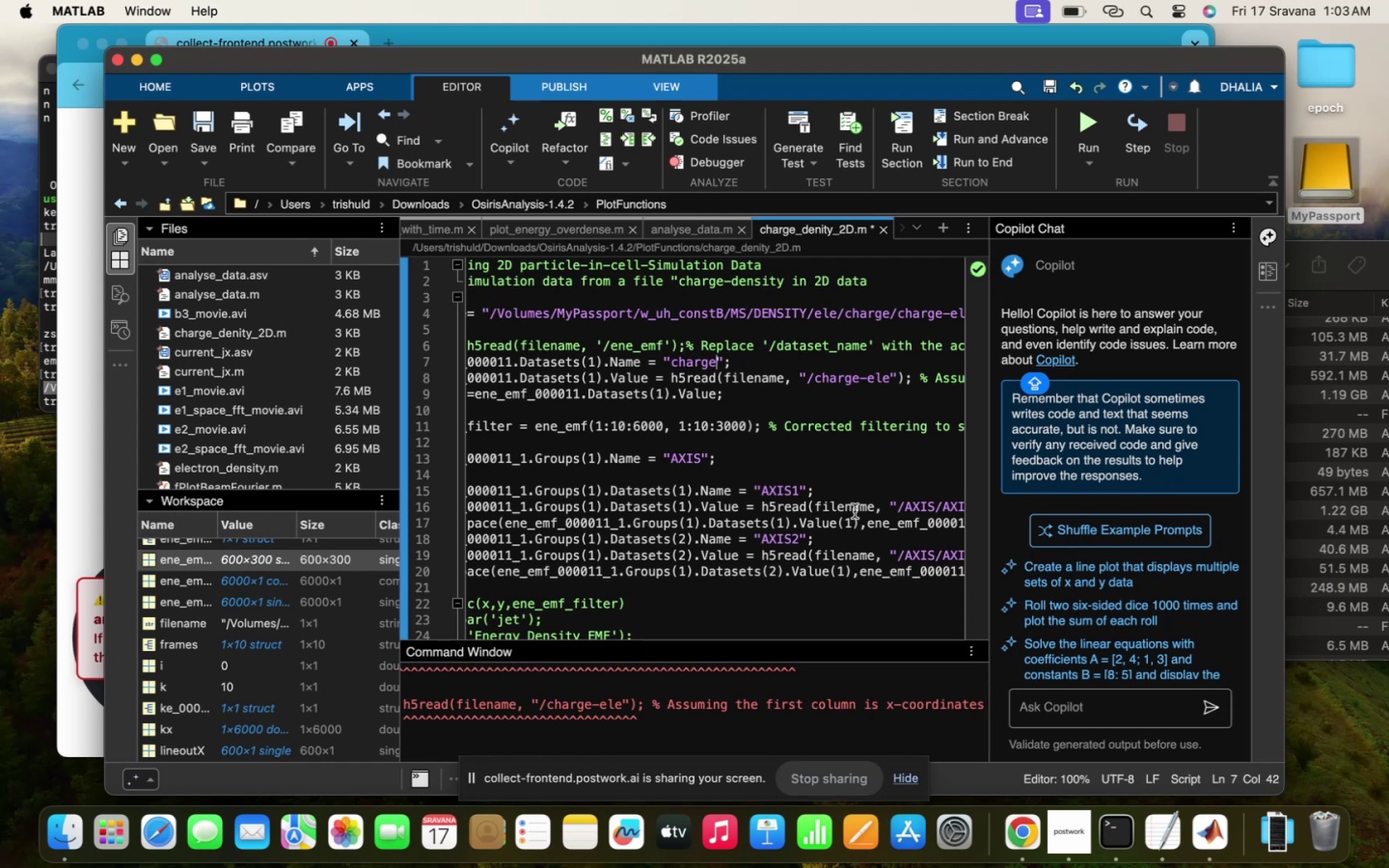 
left_click_drag(start_coordinate=[888, 377], to_coordinate=[861, 375])
 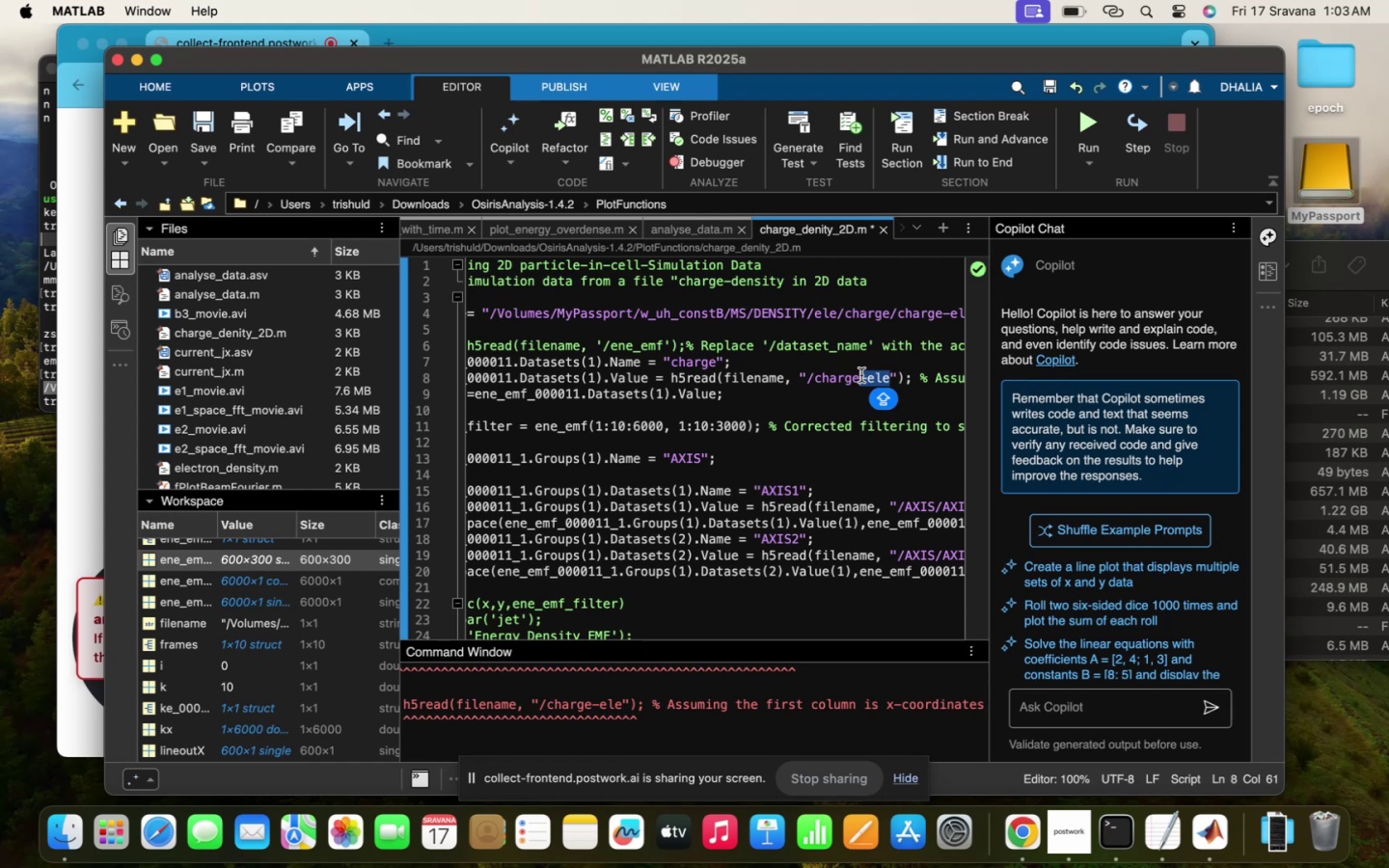 
key(Backspace)
 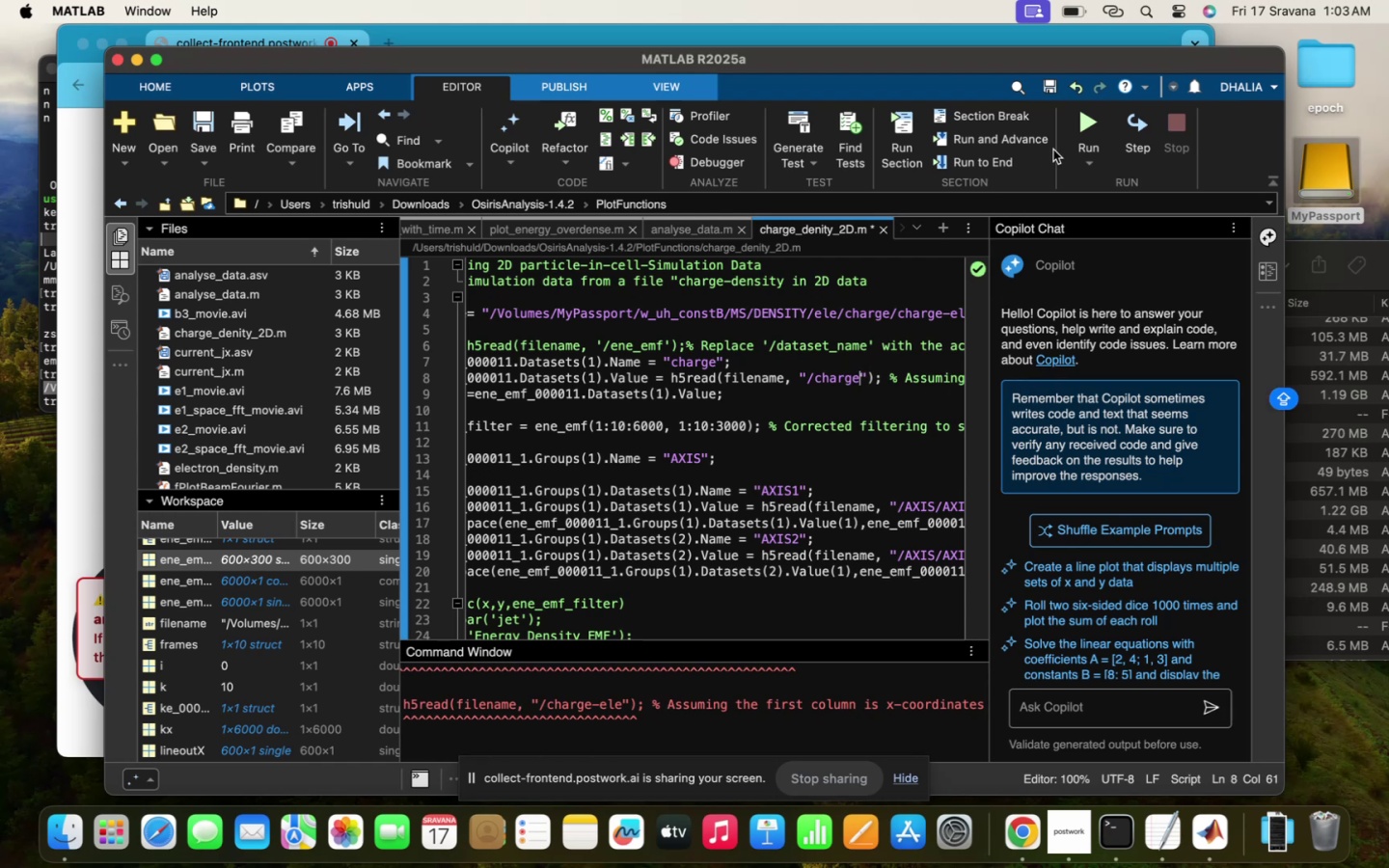 
left_click([1090, 116])
 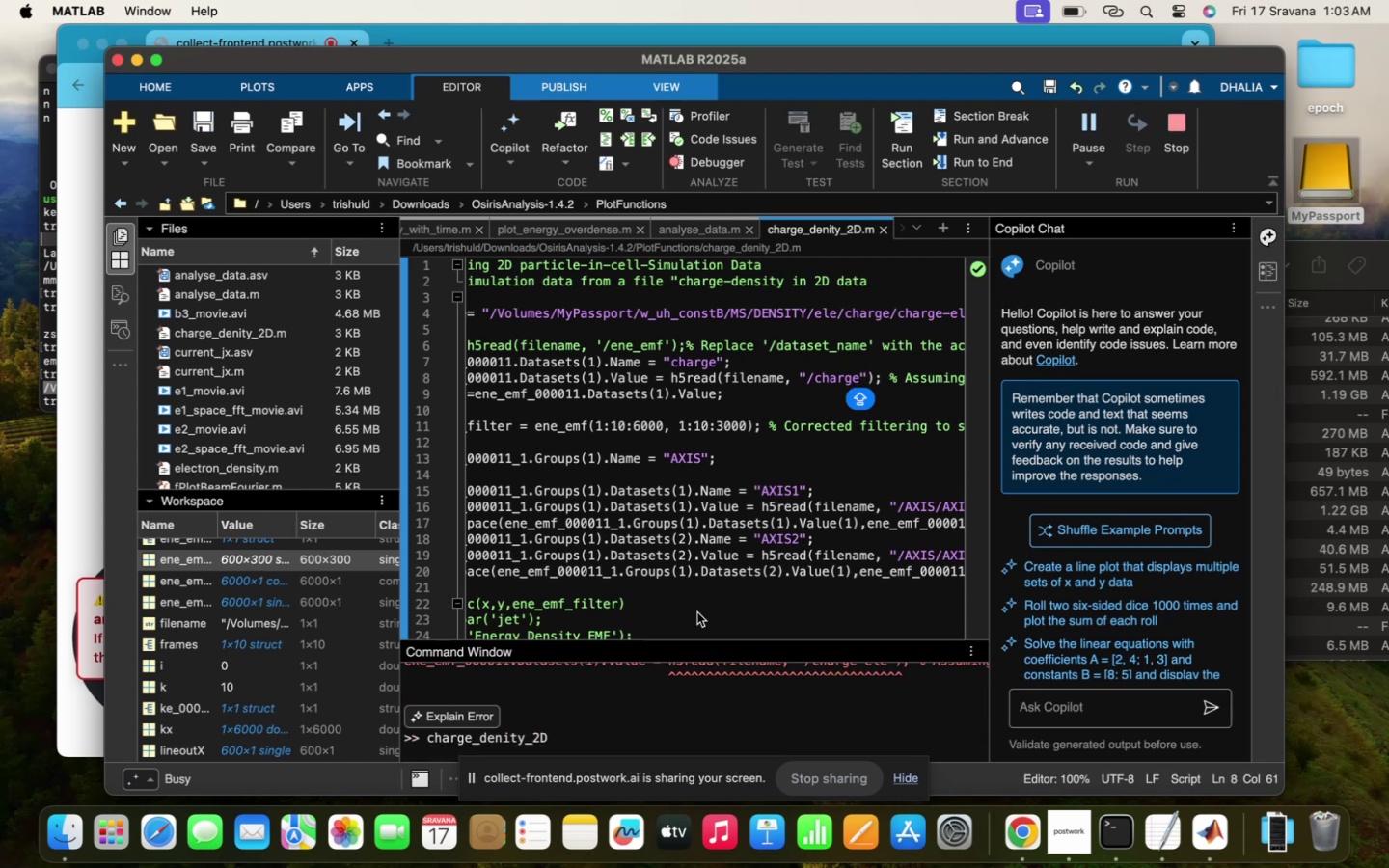 
left_click([646, 684])
 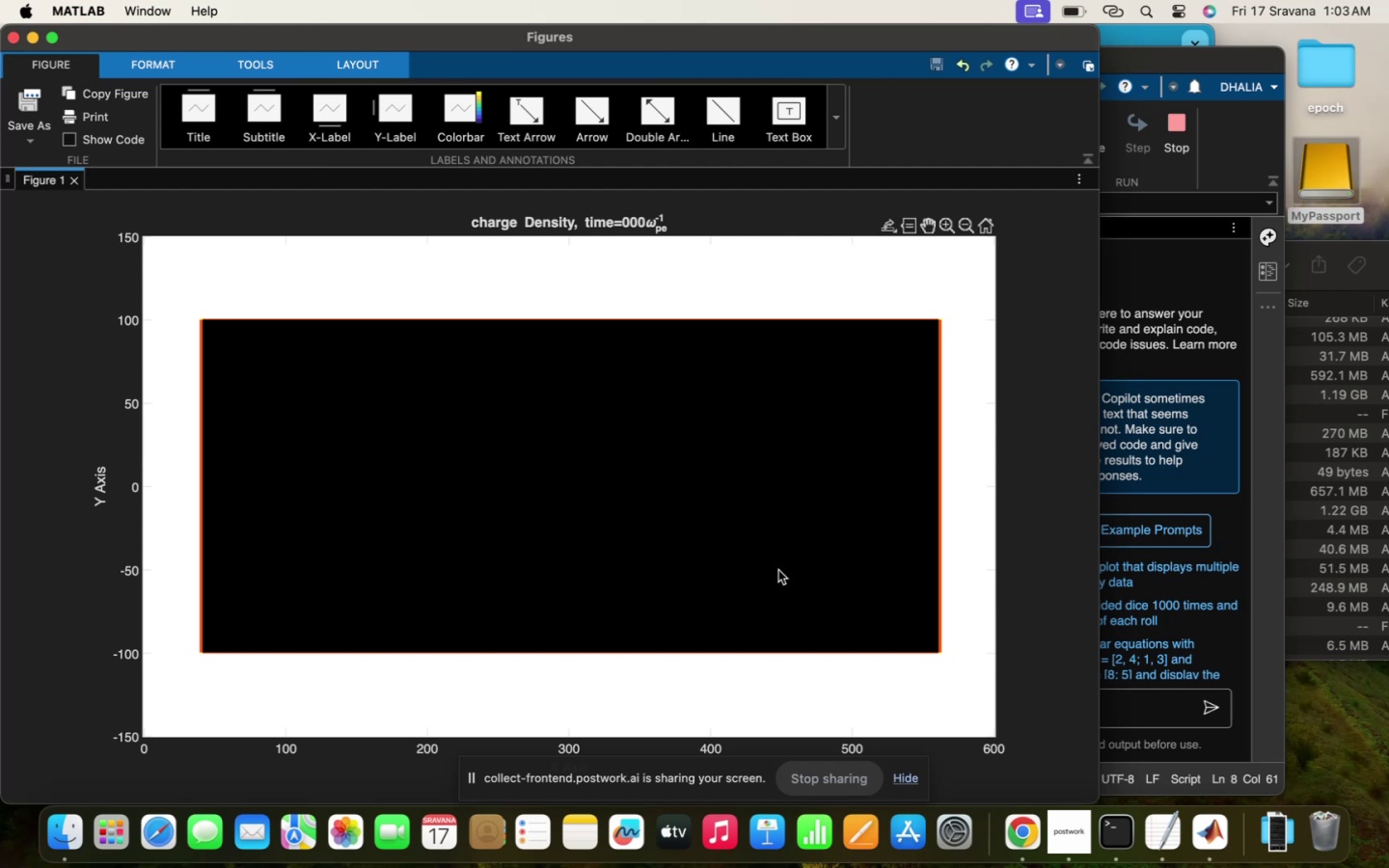 
wait(11.12)
 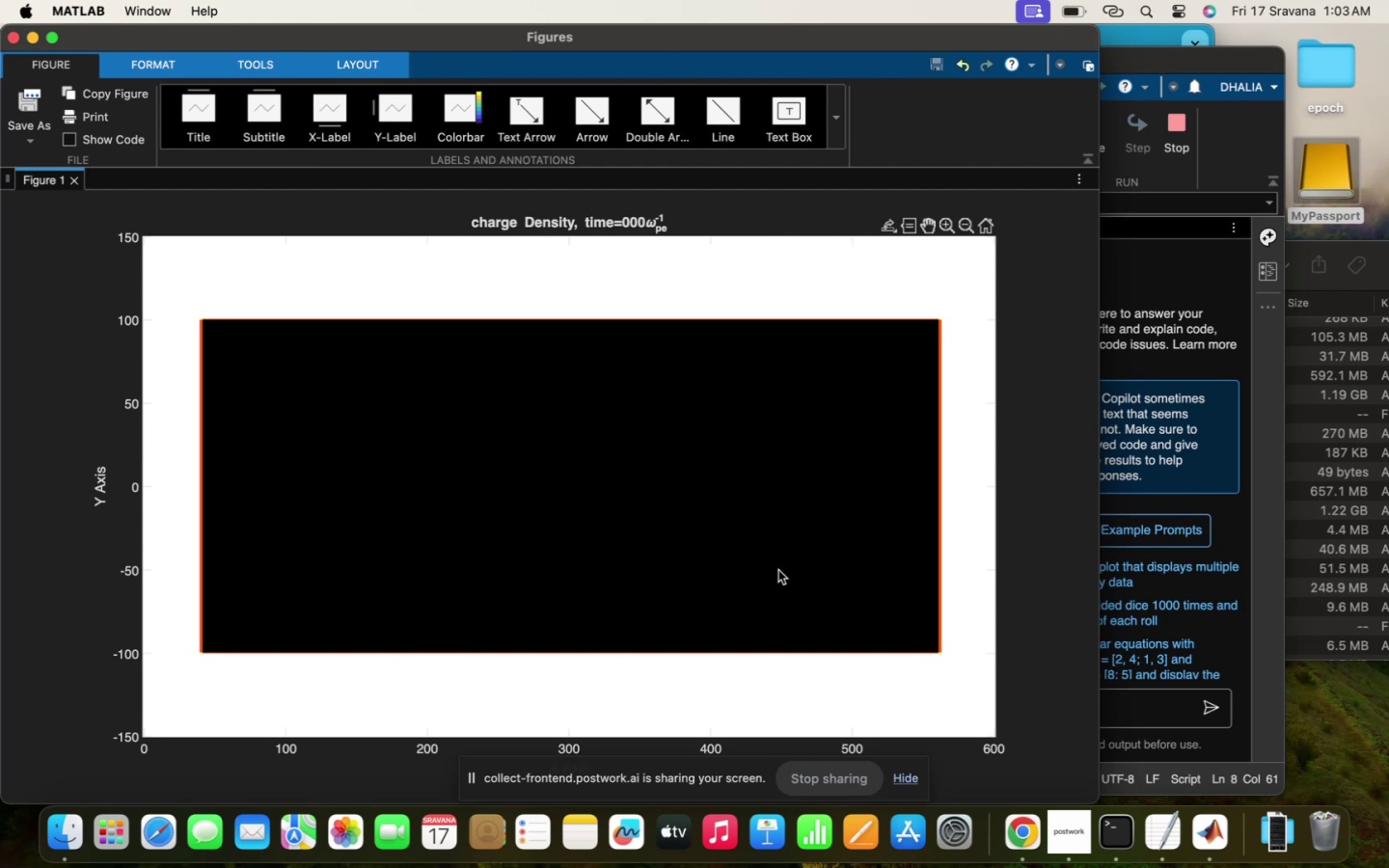 
left_click_drag(start_coordinate=[165, 311], to_coordinate=[706, 663])
 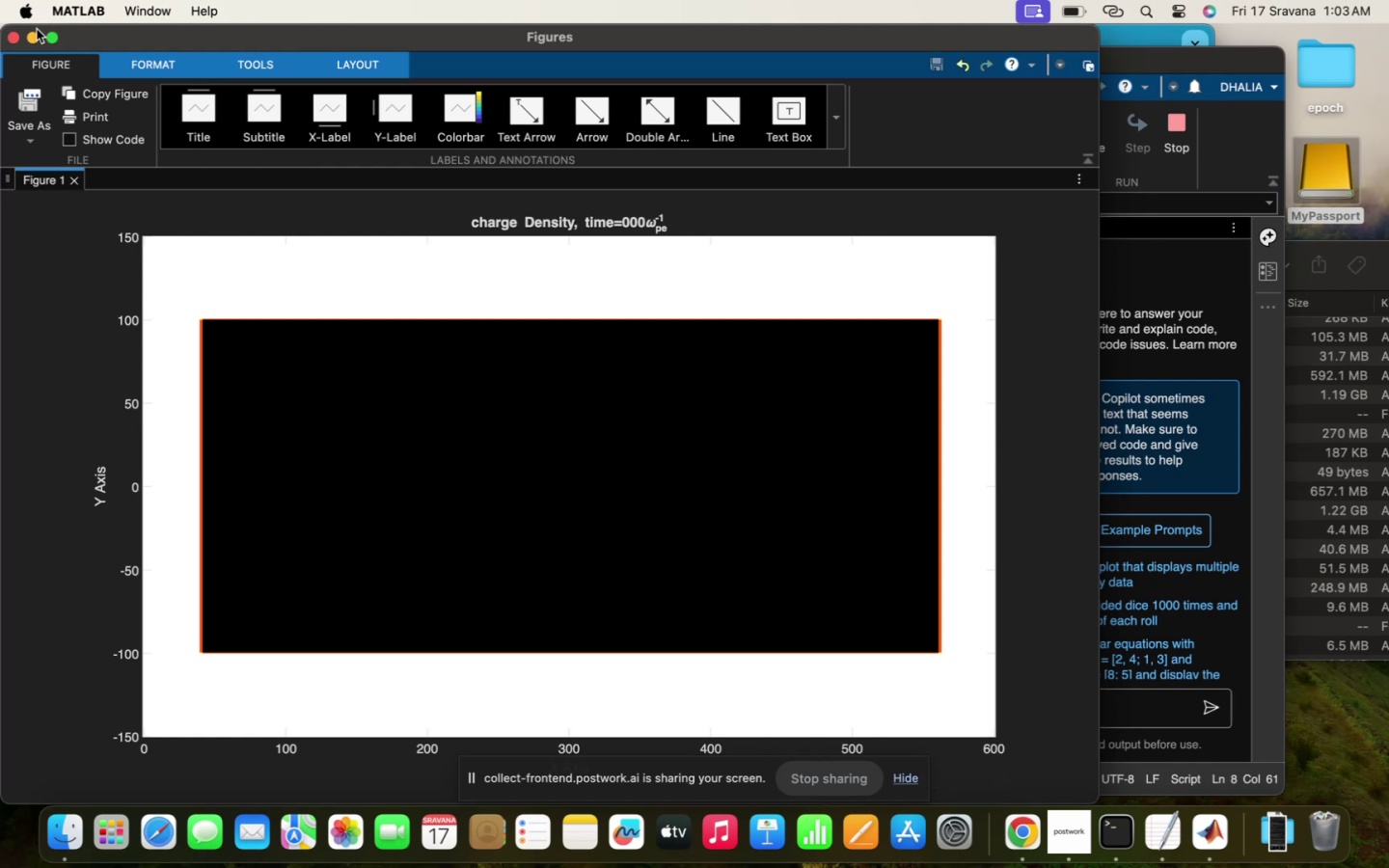 
wait(6.36)
 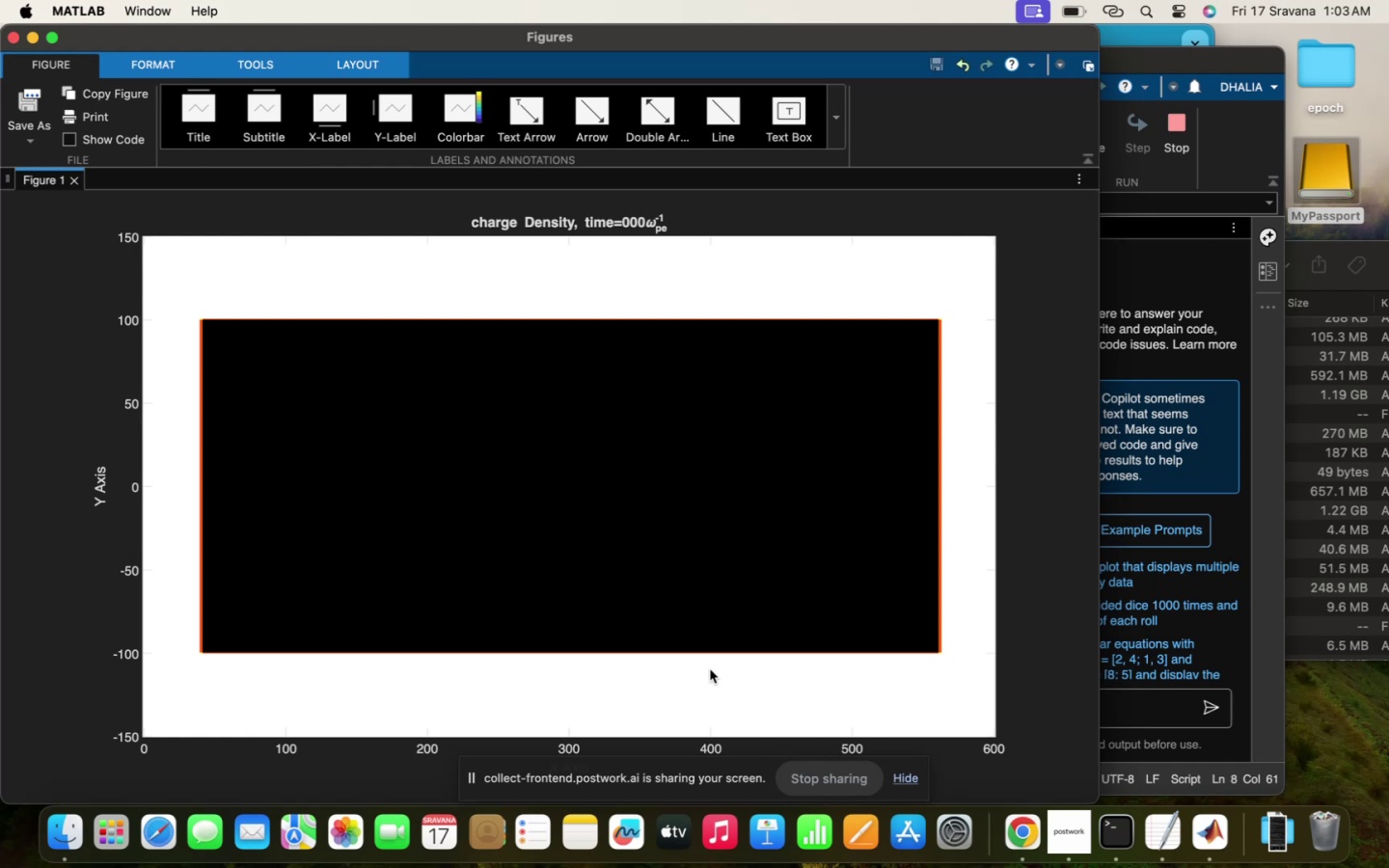 
left_click([13, 41])
 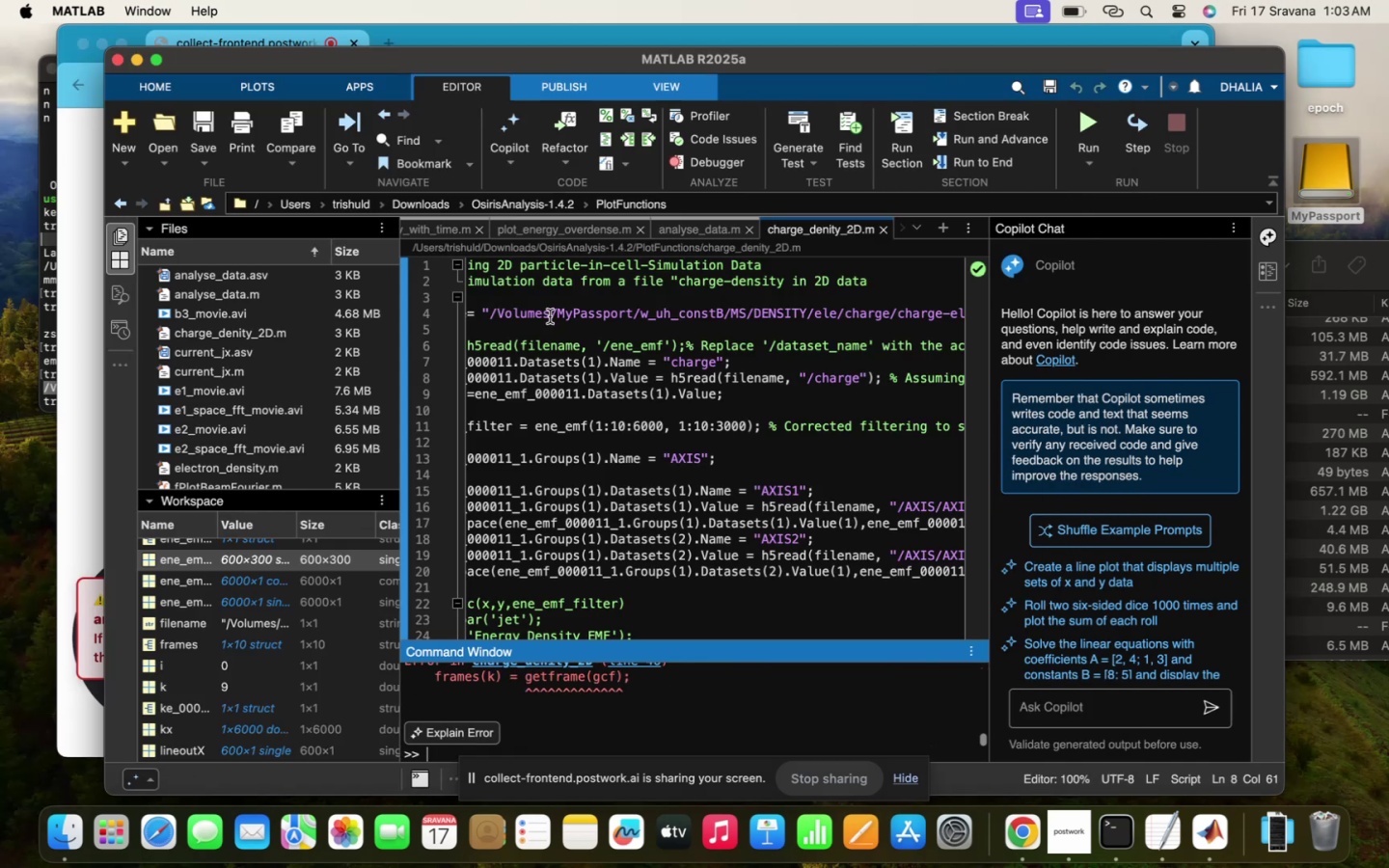 
scroll: coordinate [702, 471], scroll_direction: down, amount: 48.0
 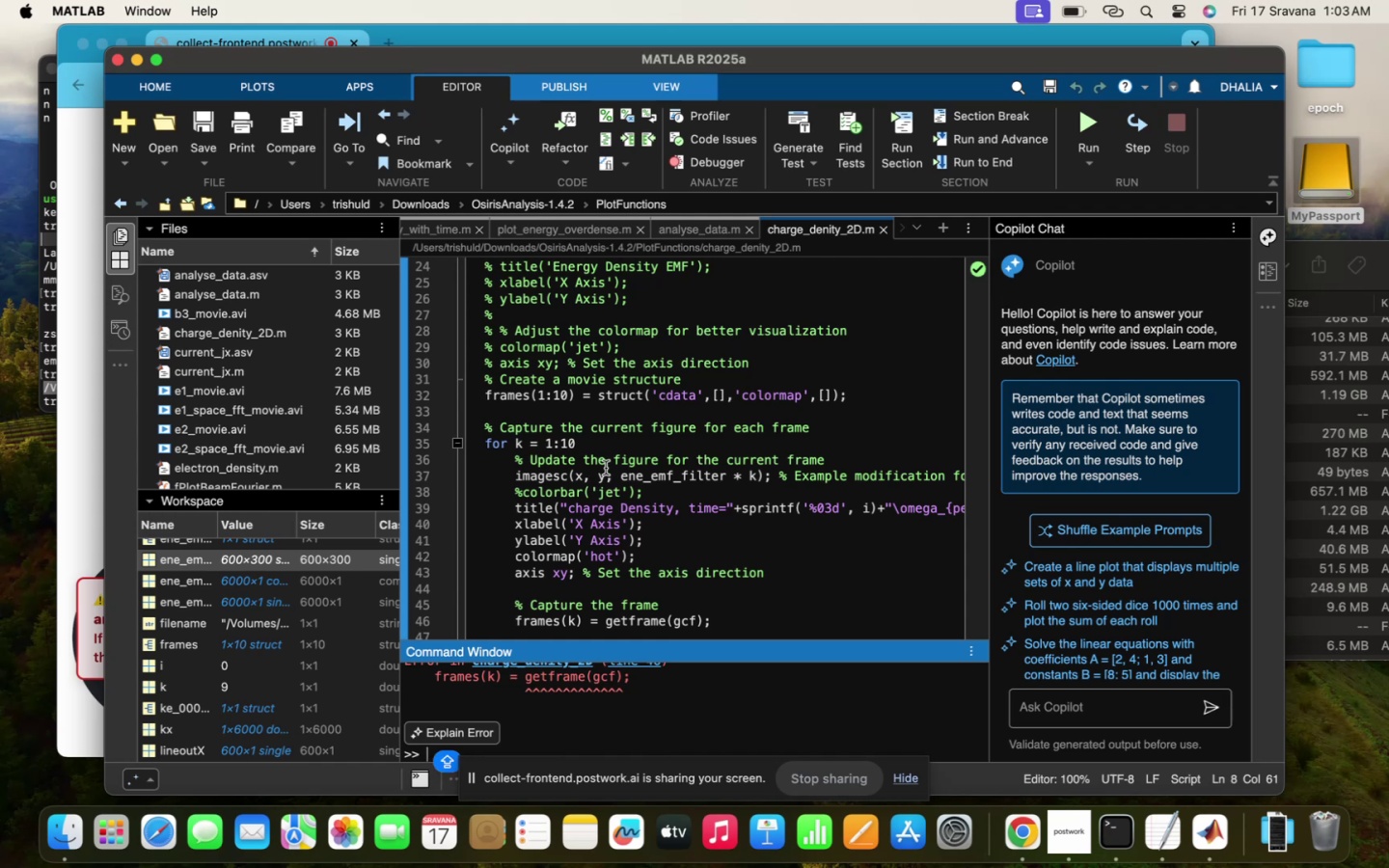 
key(Backspace)
 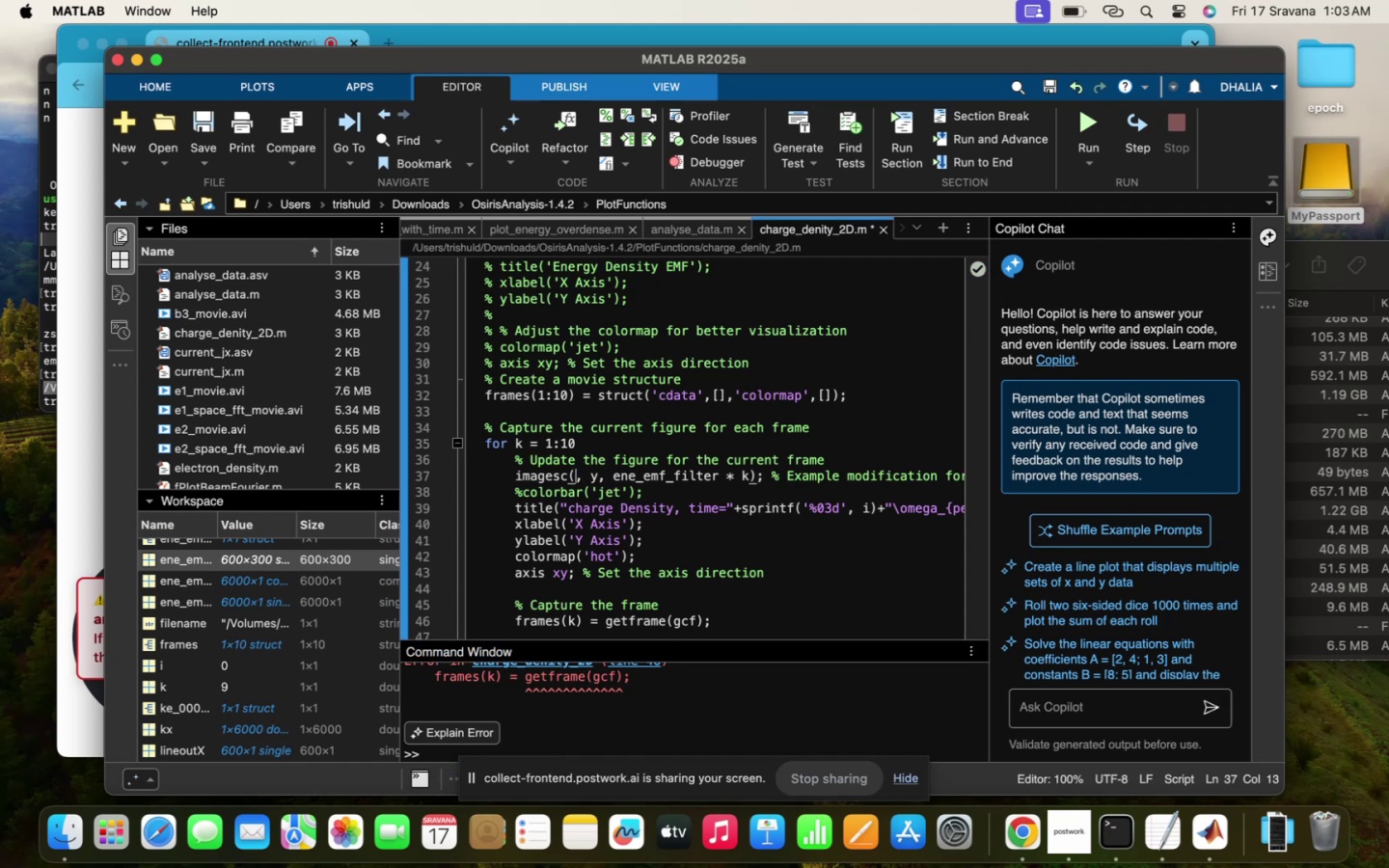 
key(Y)
 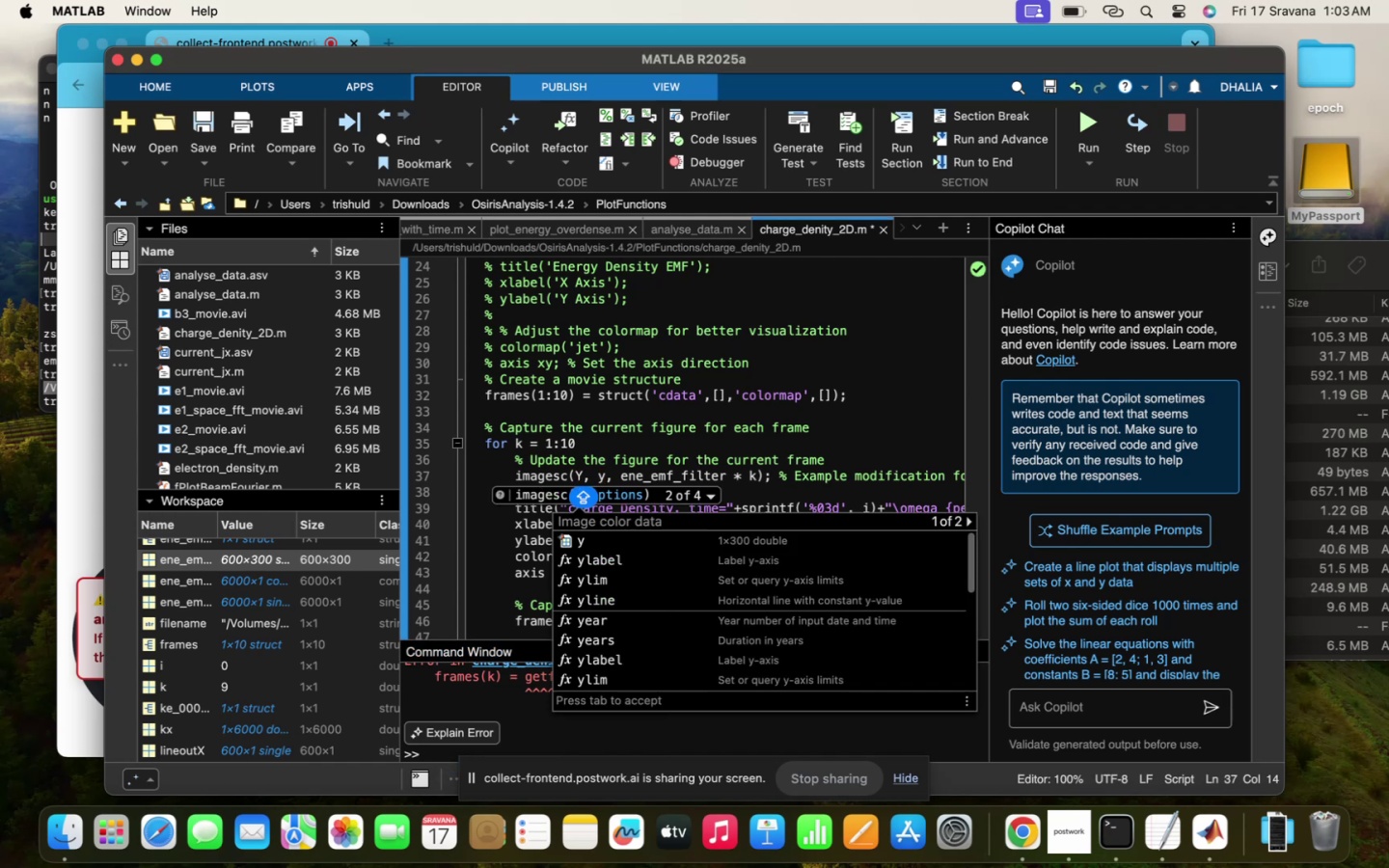 
key(Backspace)
 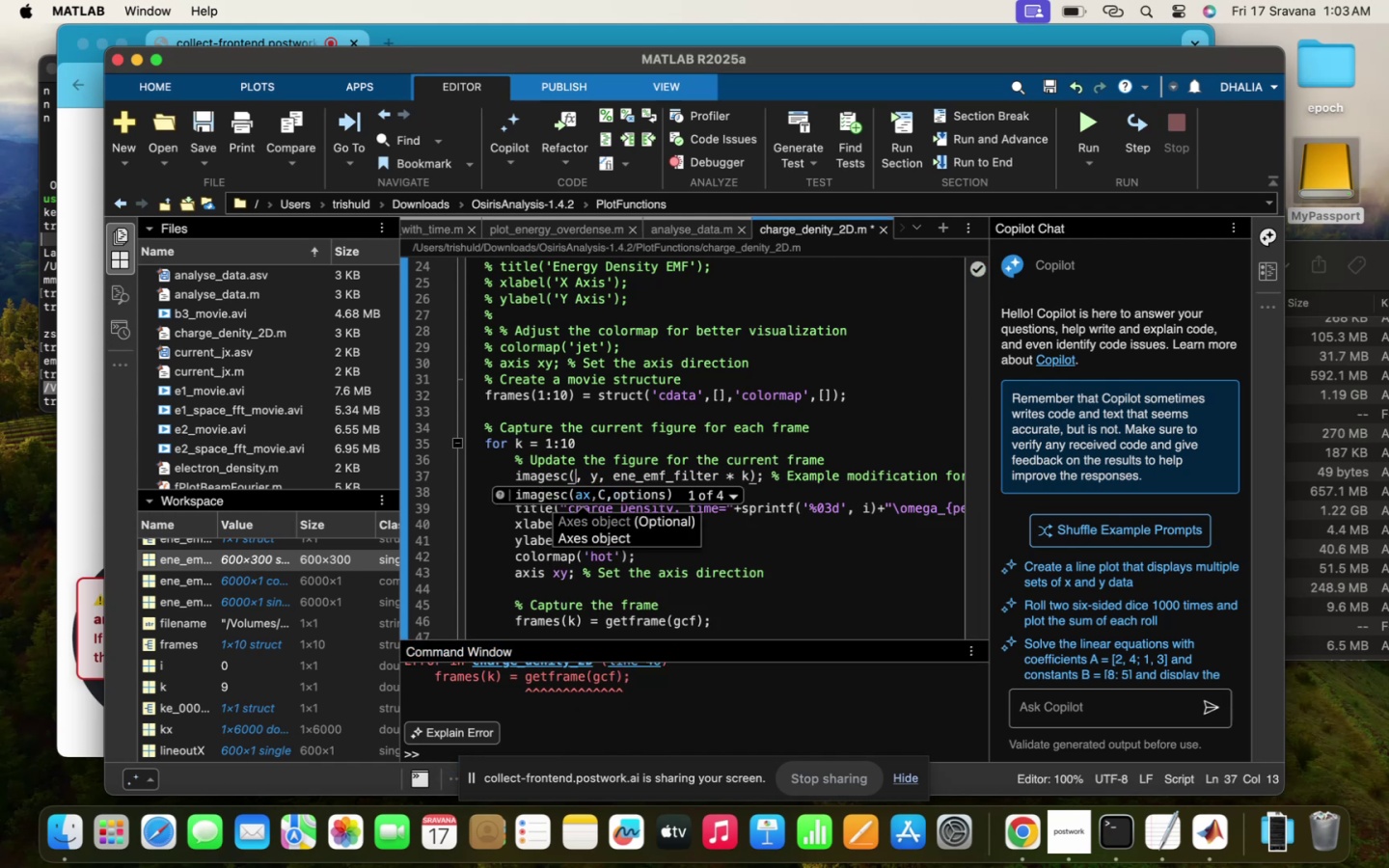 
key(CapsLock)
 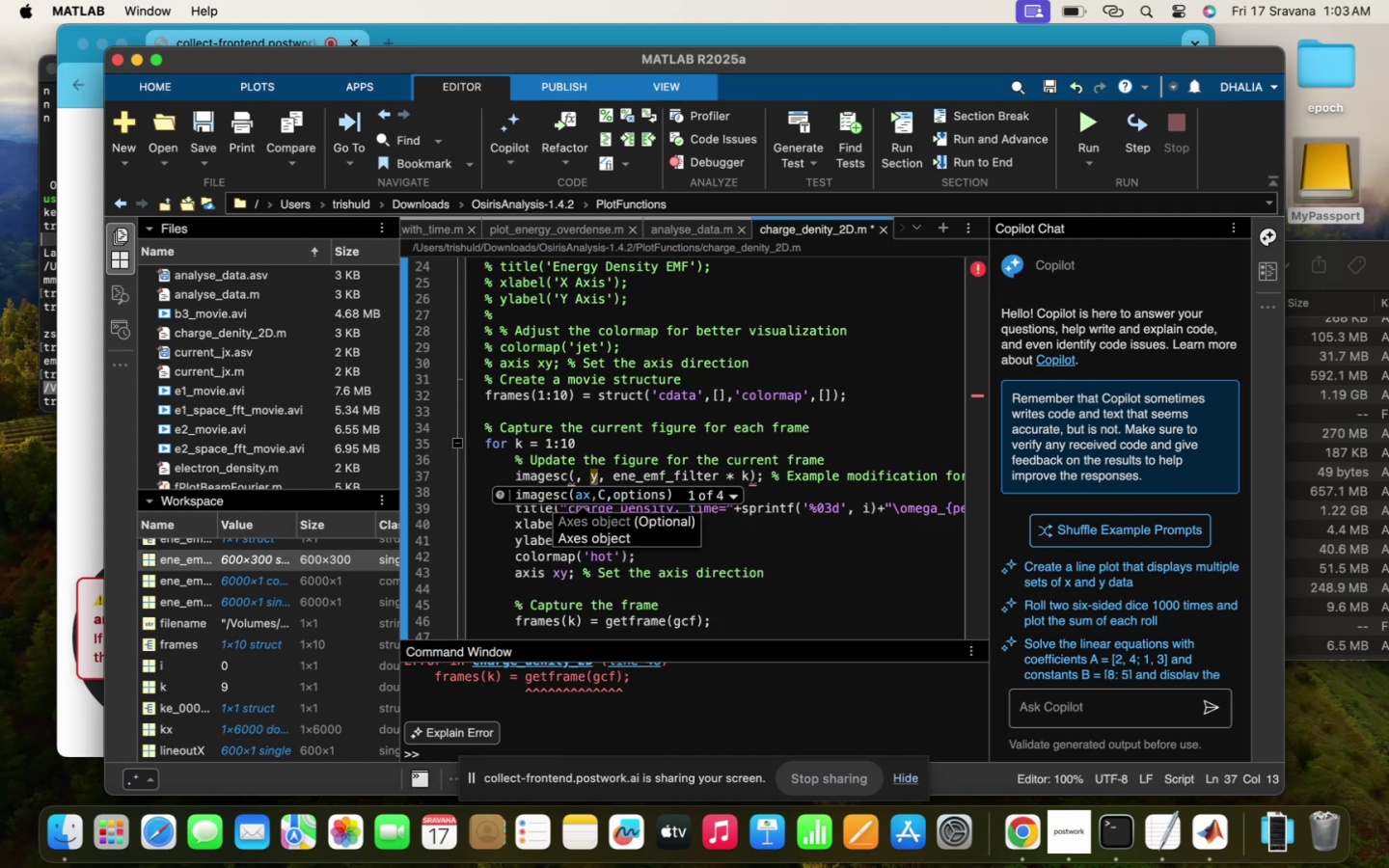 
key(Y)
 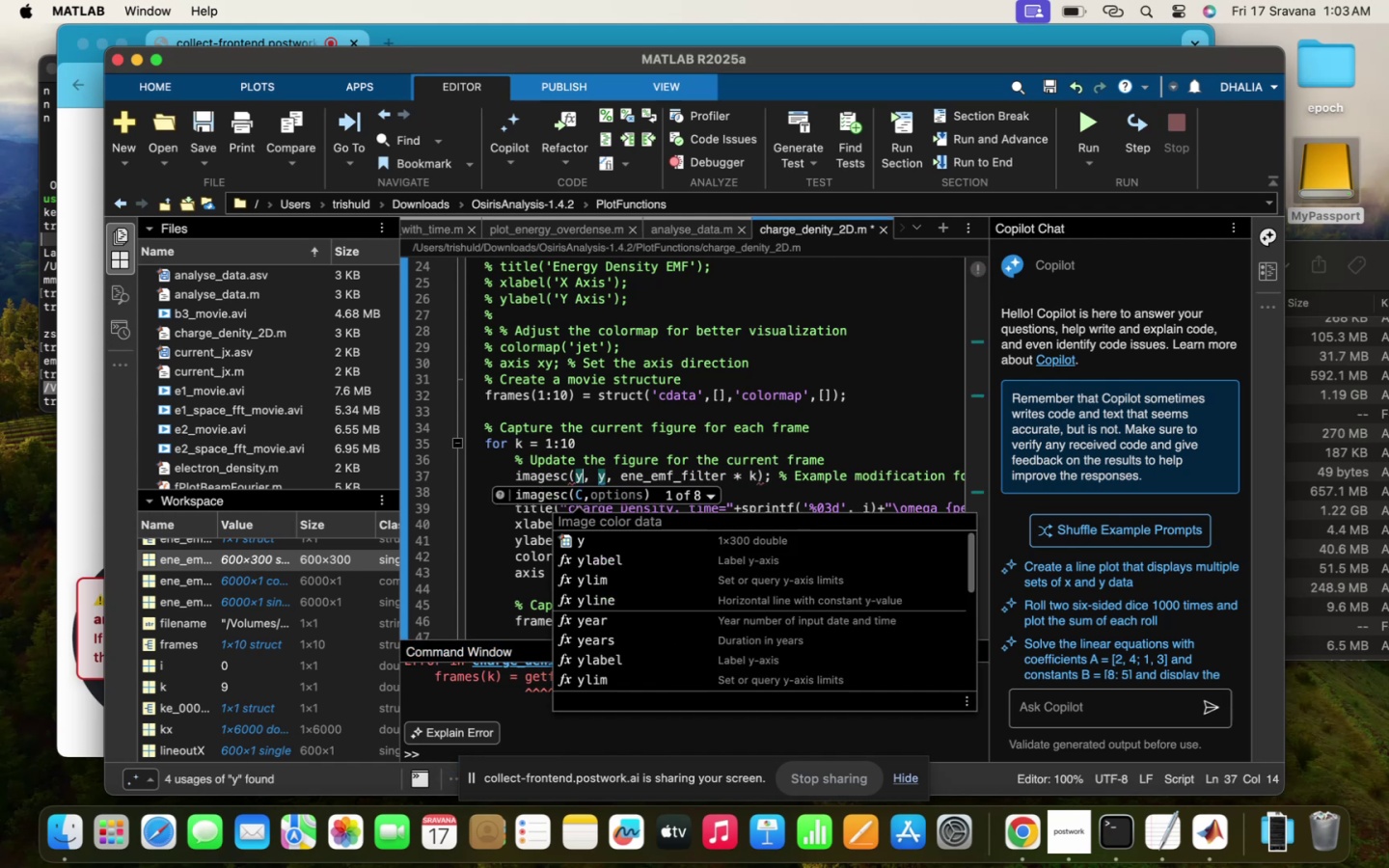 
key(ArrowRight)
 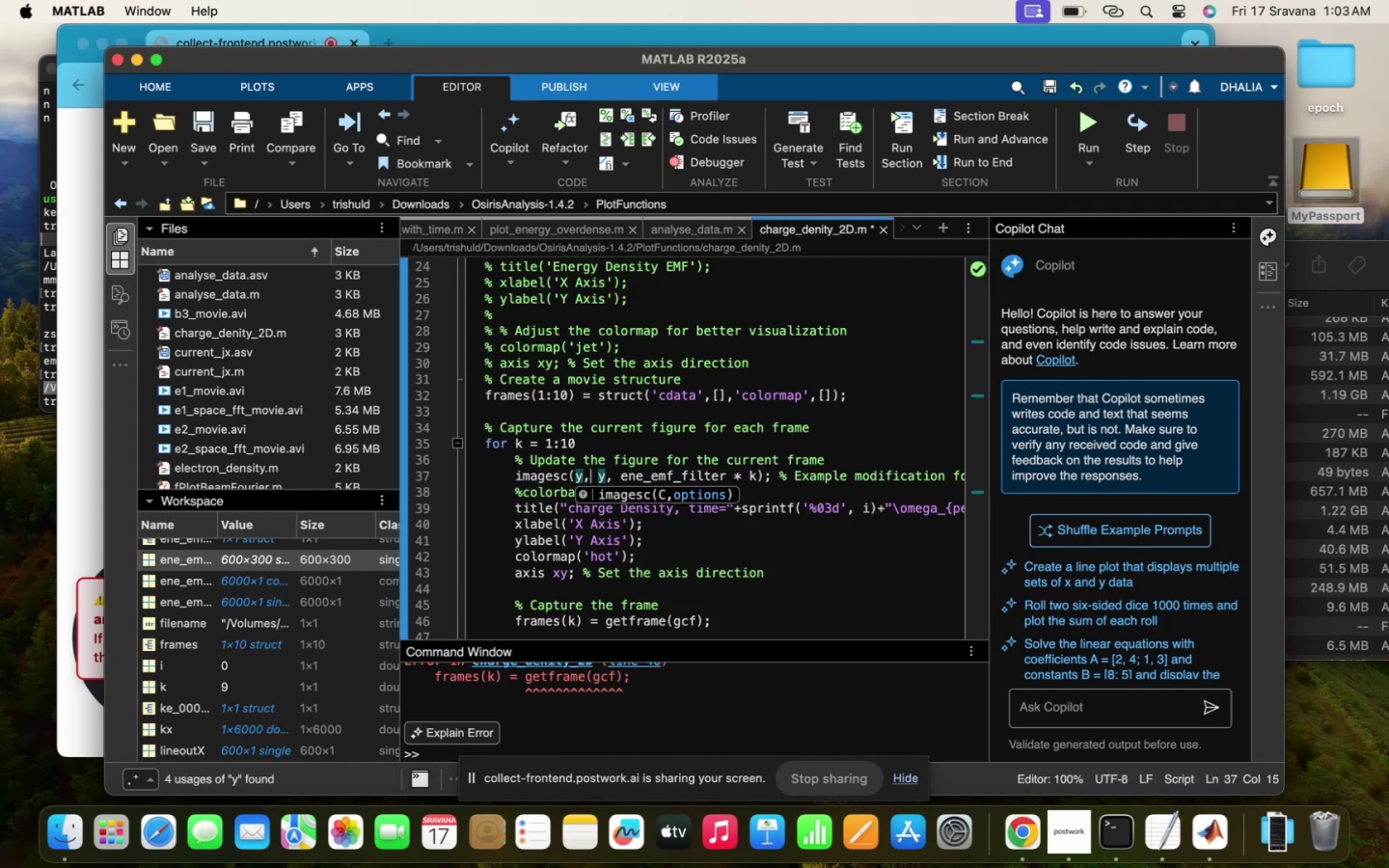 
key(ArrowRight)
 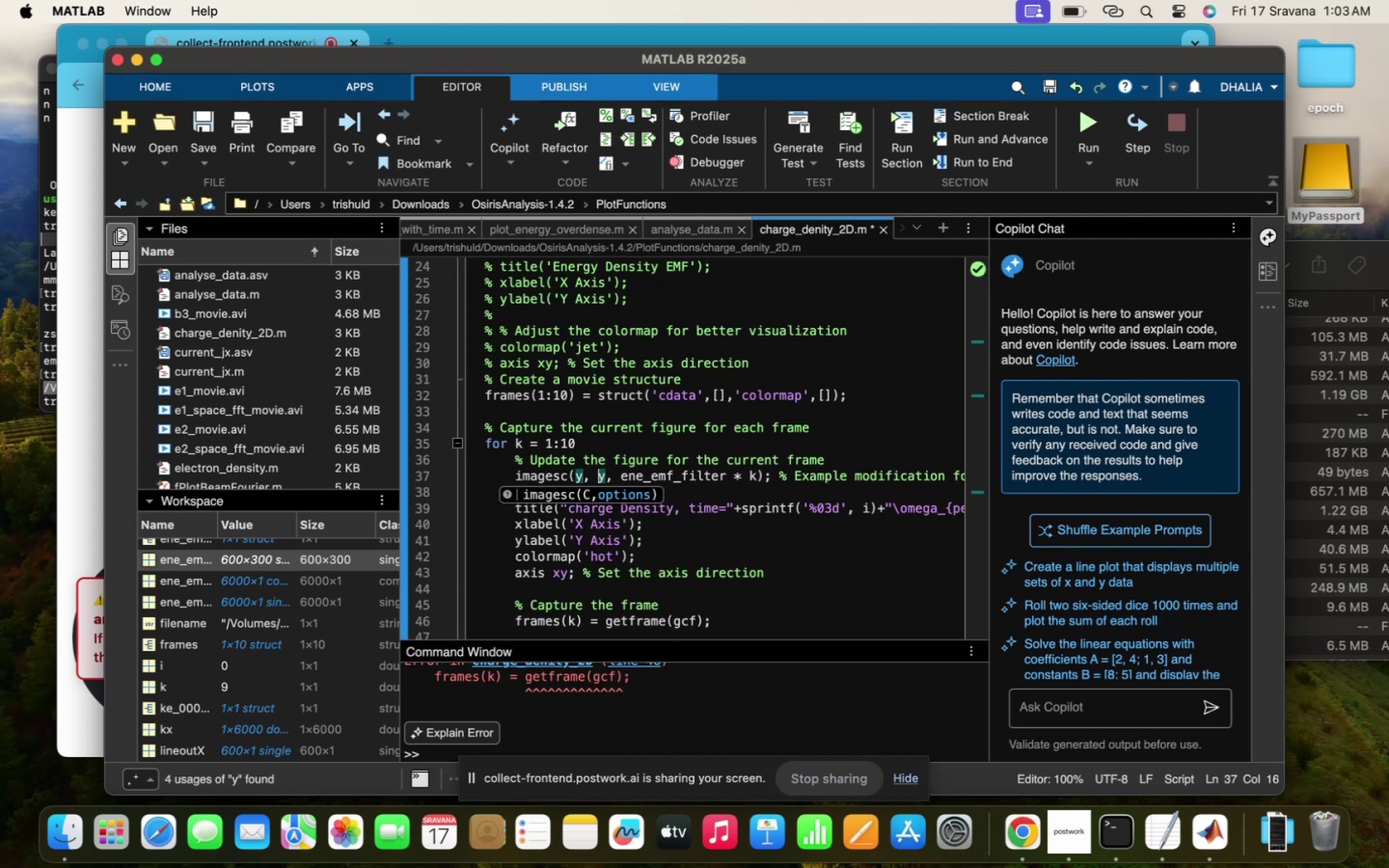 
key(ArrowRight)
 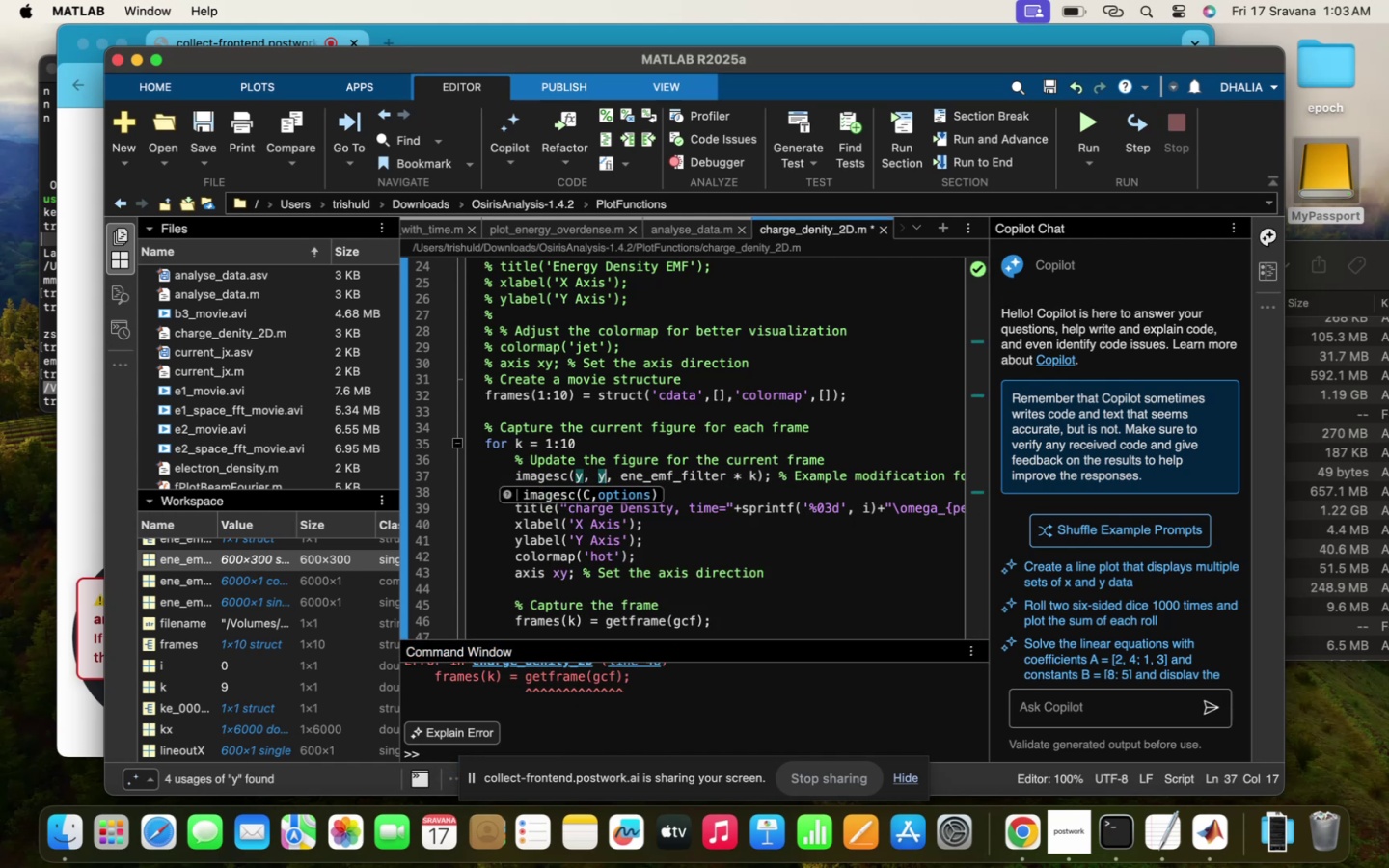 
key(Backspace)
 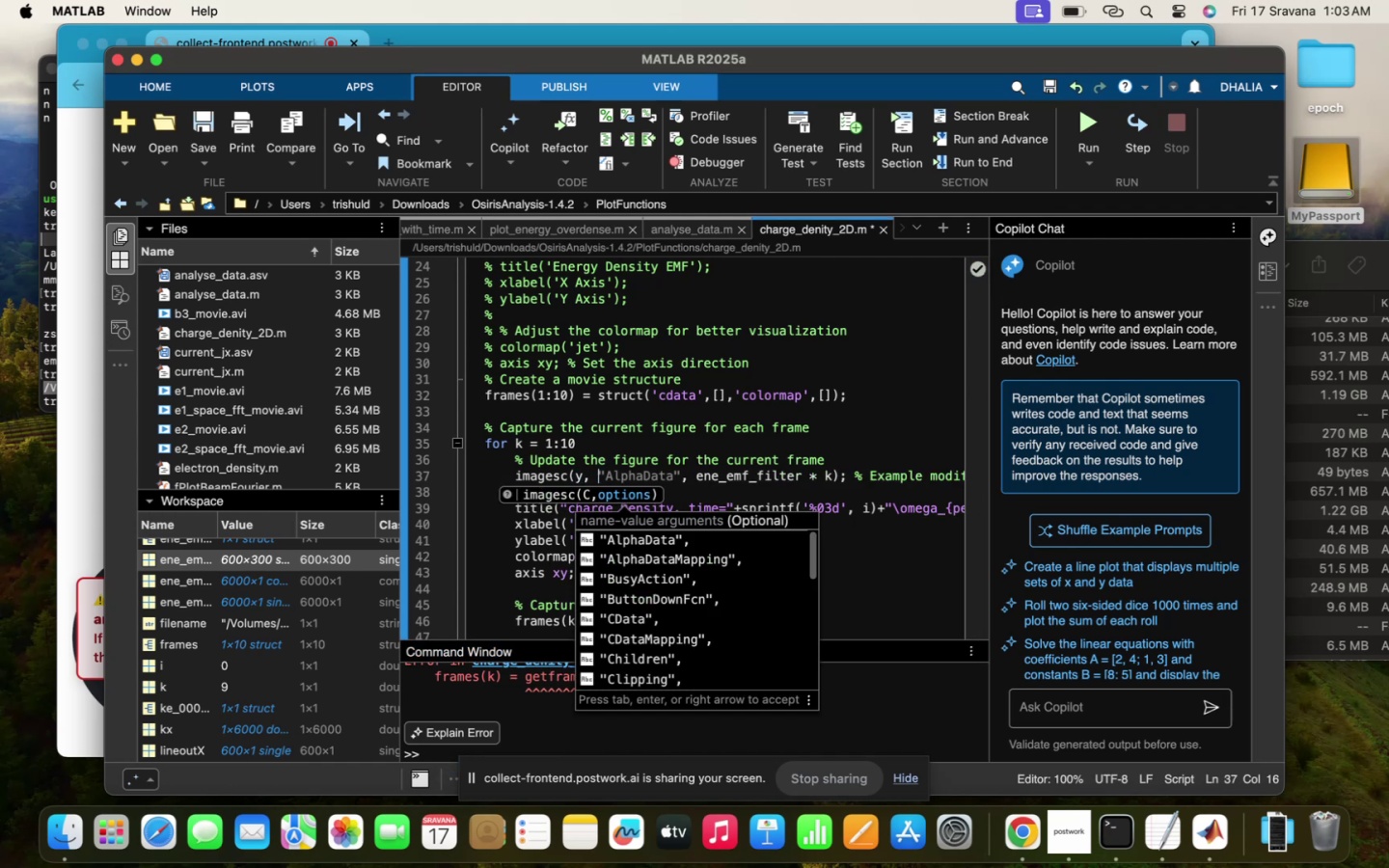 
key(X)
 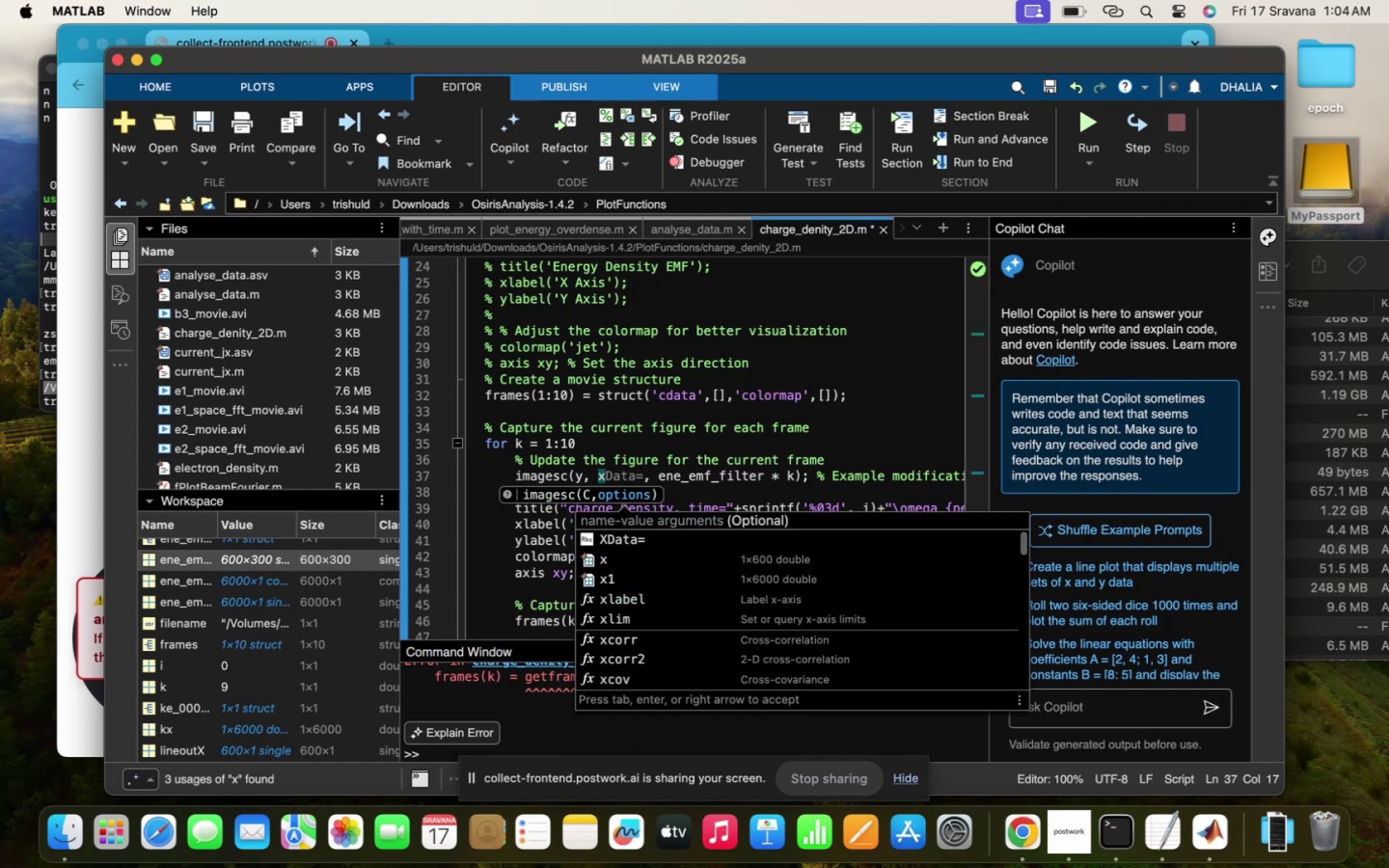 
left_click([700, 411])
 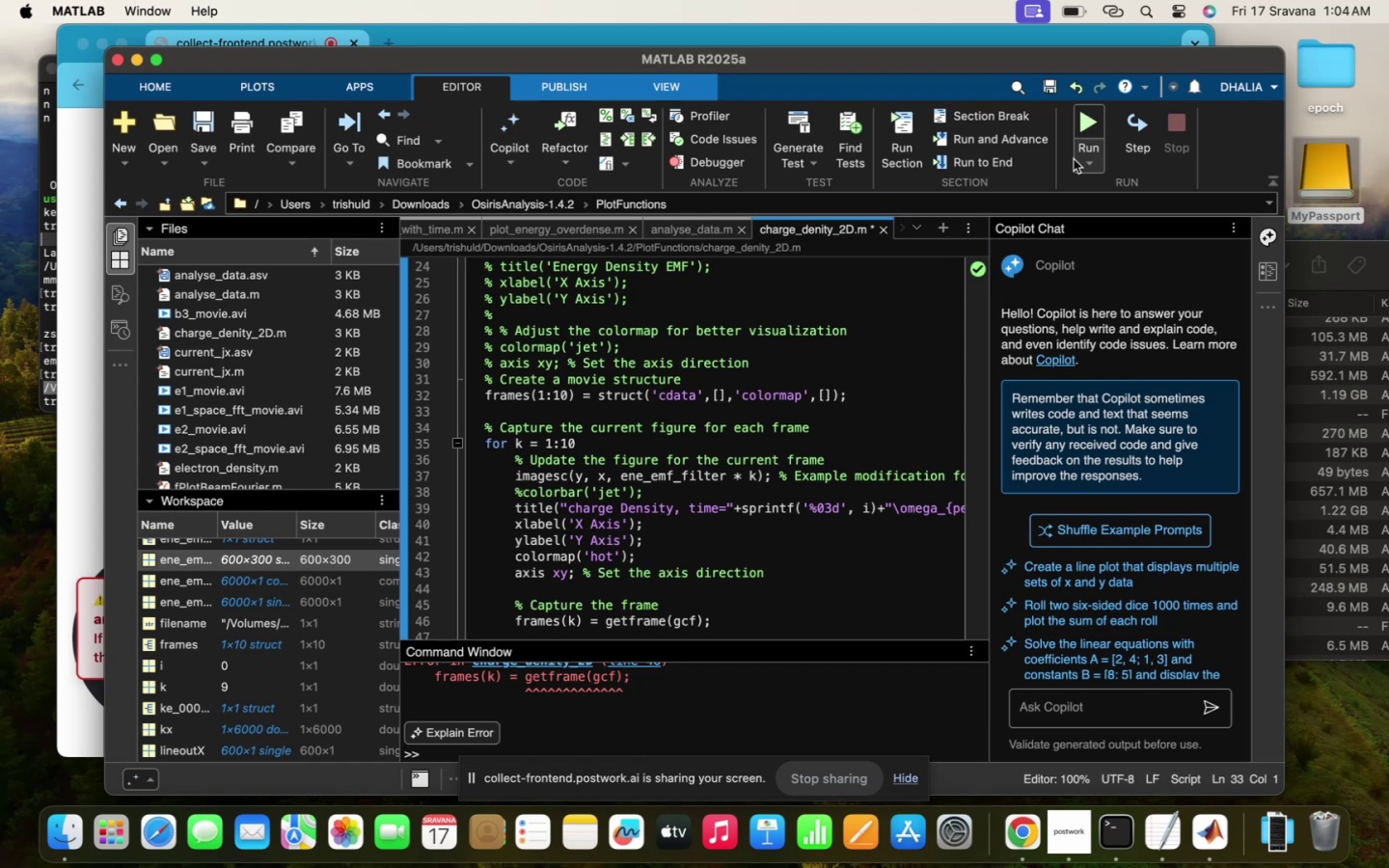 
left_click([1087, 115])
 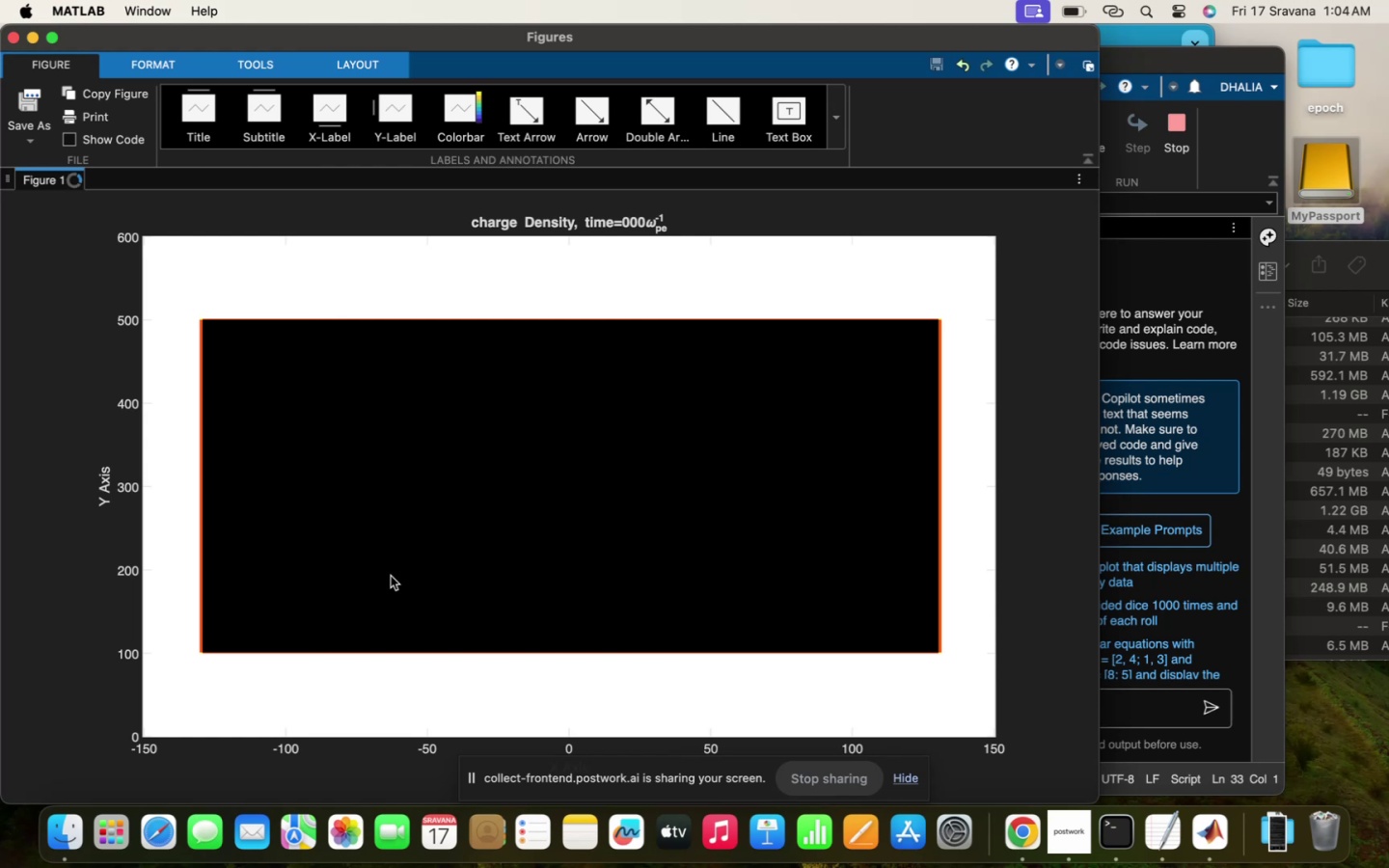 
wait(16.15)
 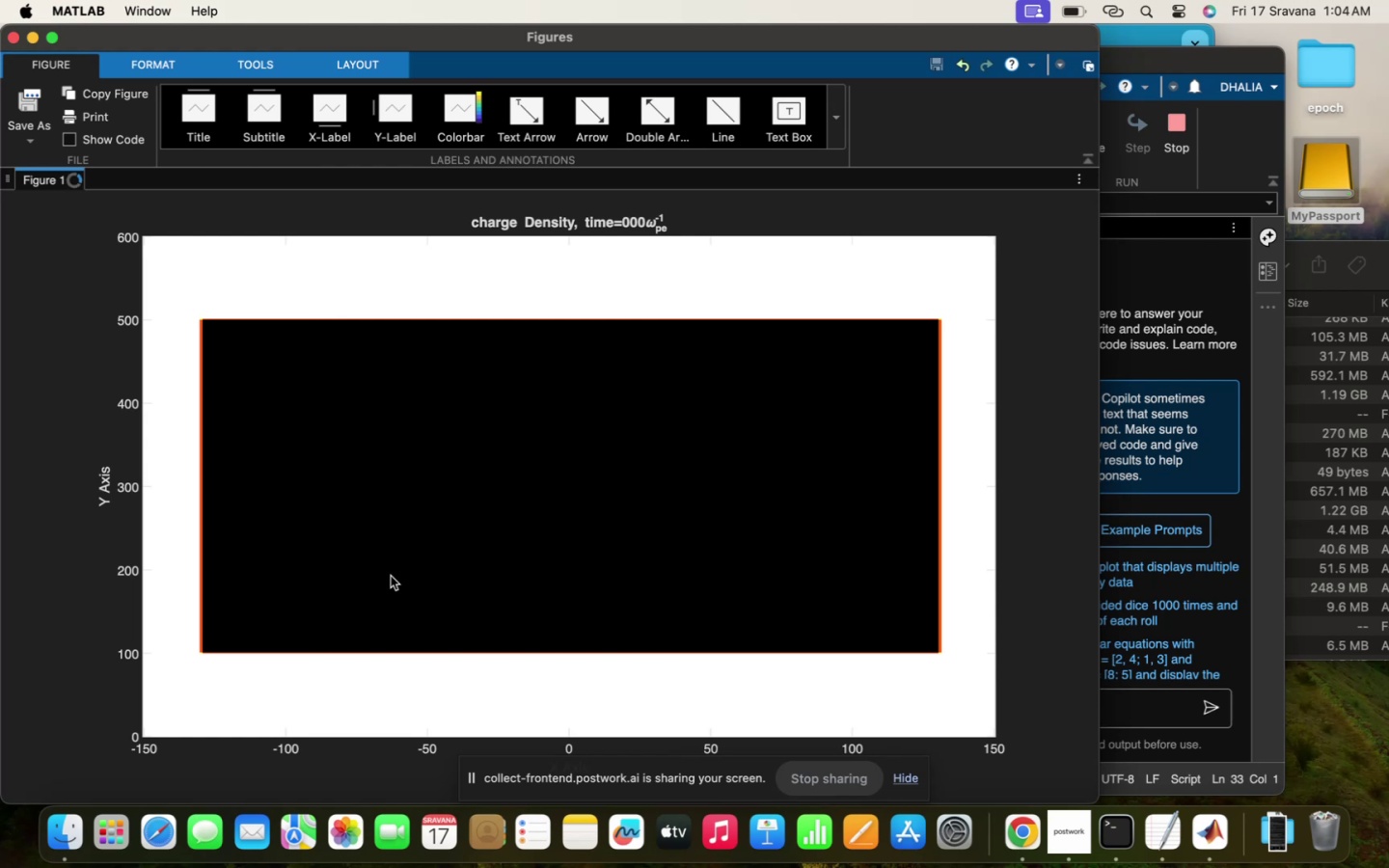 
left_click([14, 36])
 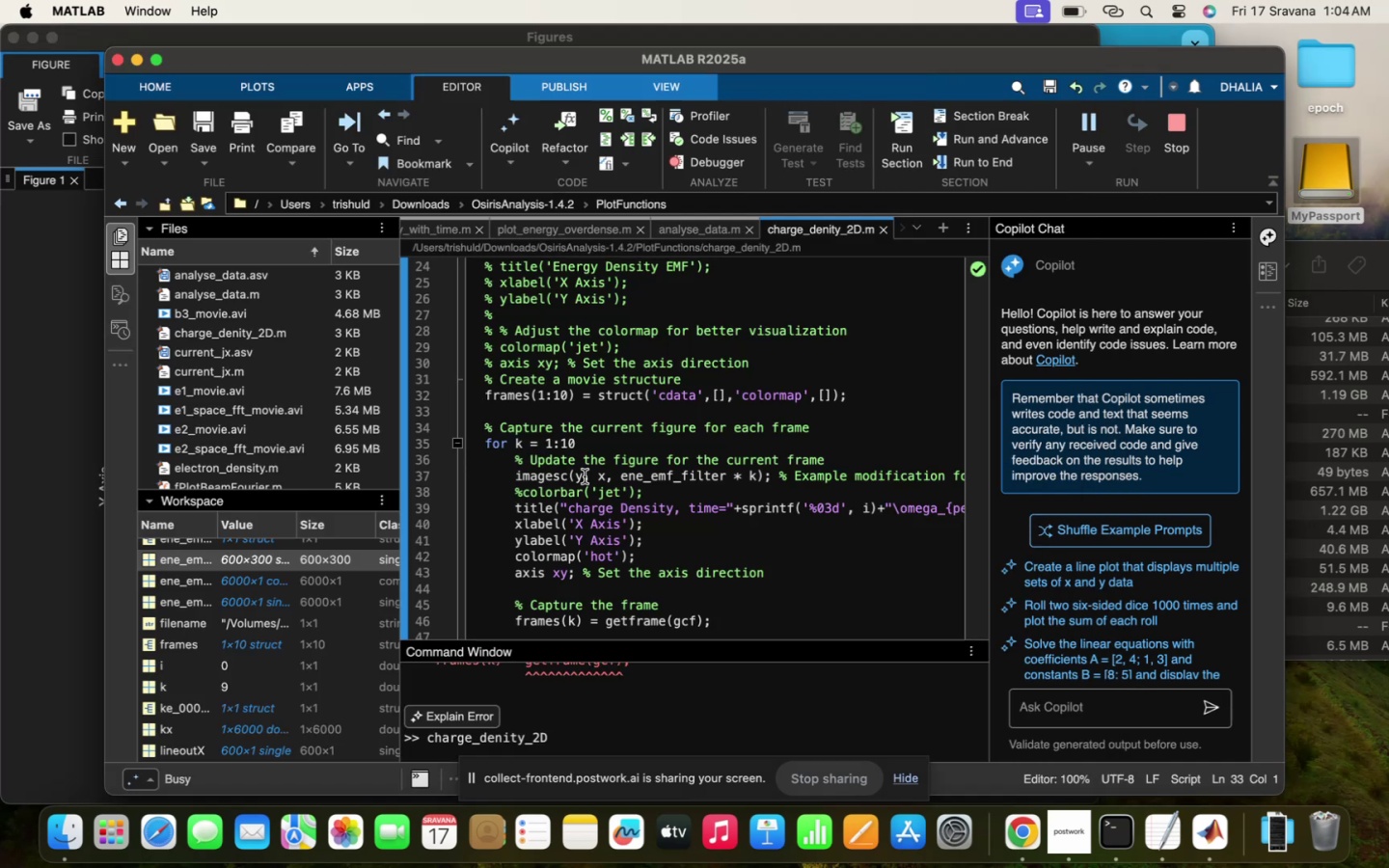 
wait(6.21)
 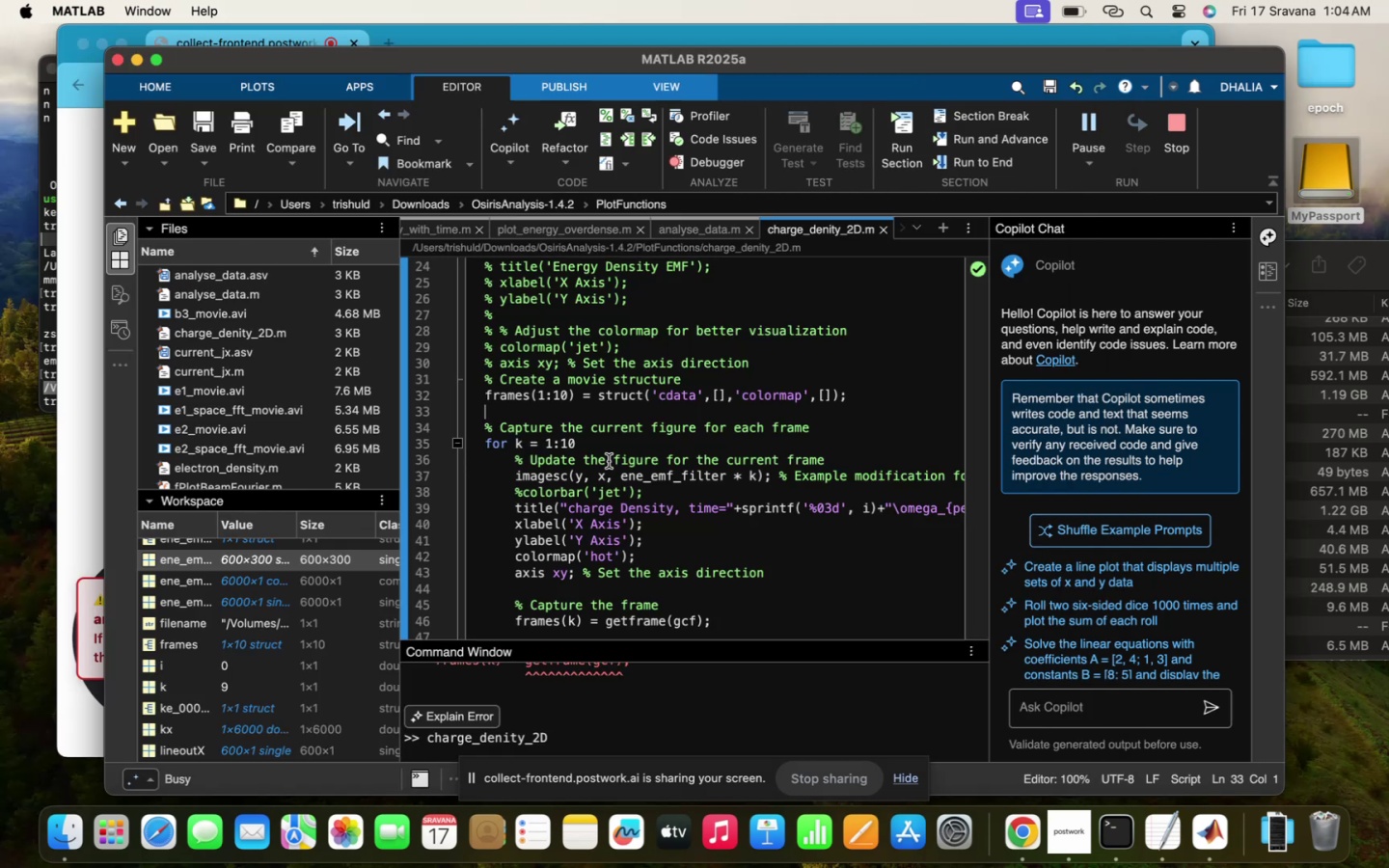 
scroll: coordinate [581, 490], scroll_direction: down, amount: 7.0
 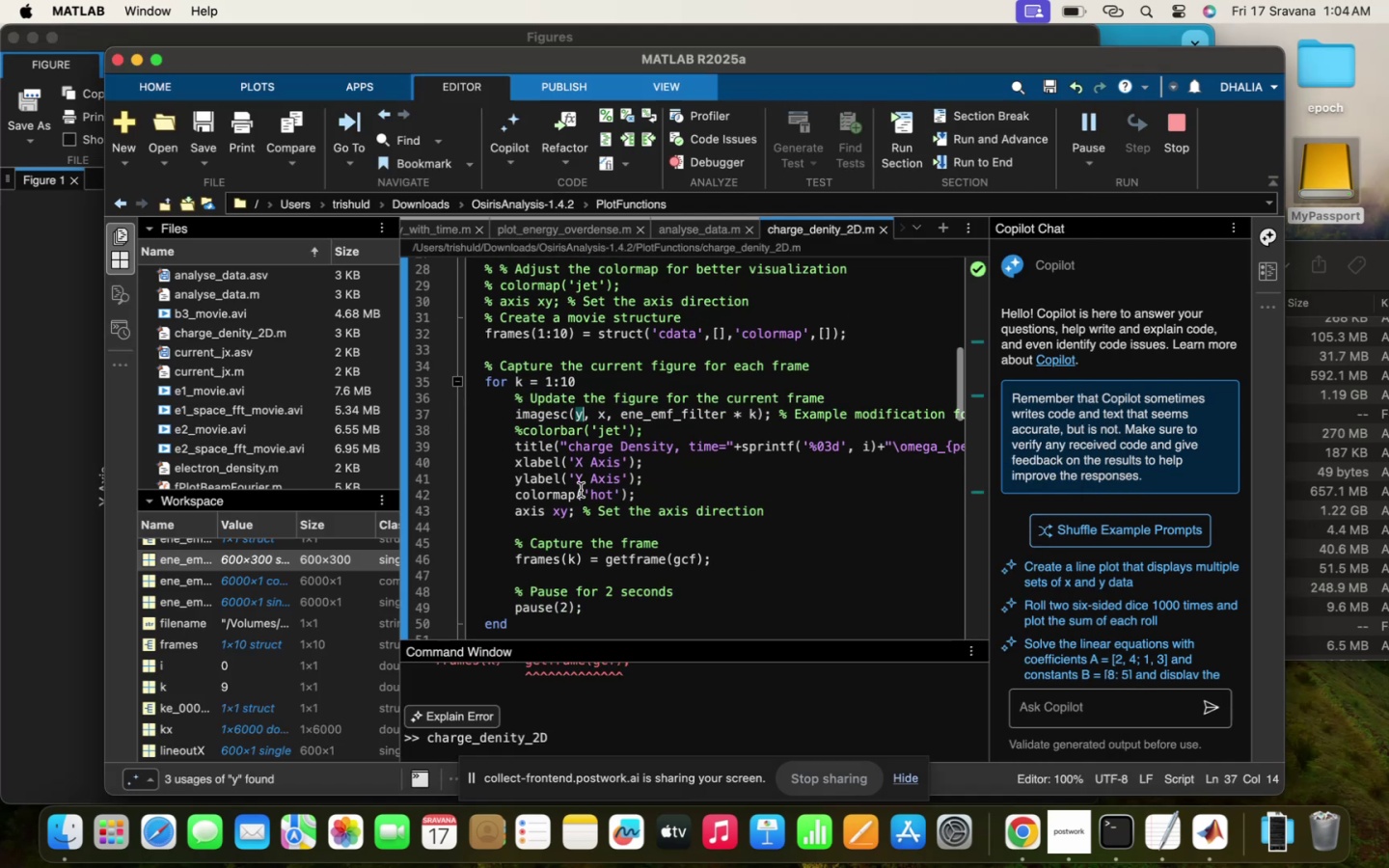 
key(Backspace)
 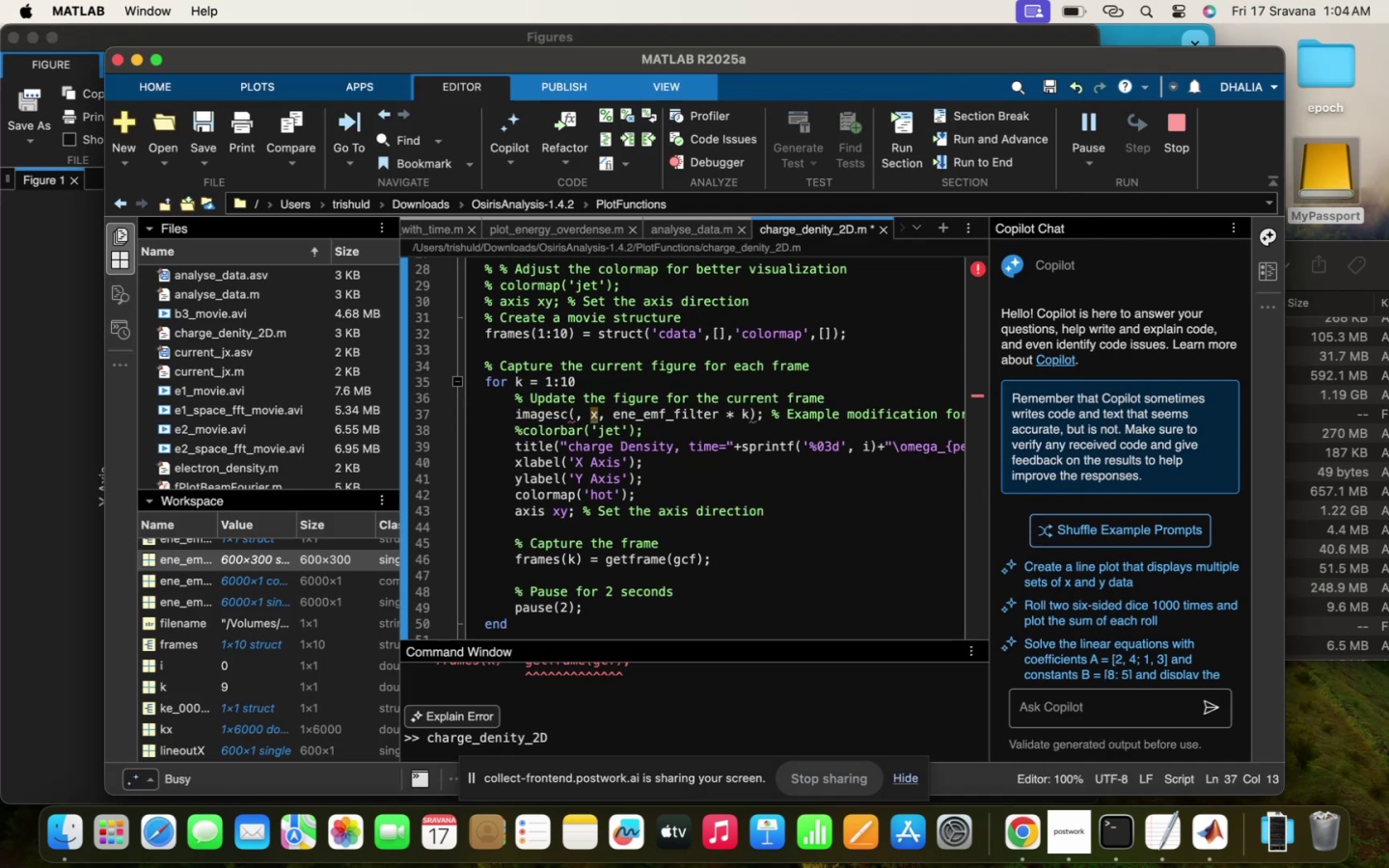 
key(X)
 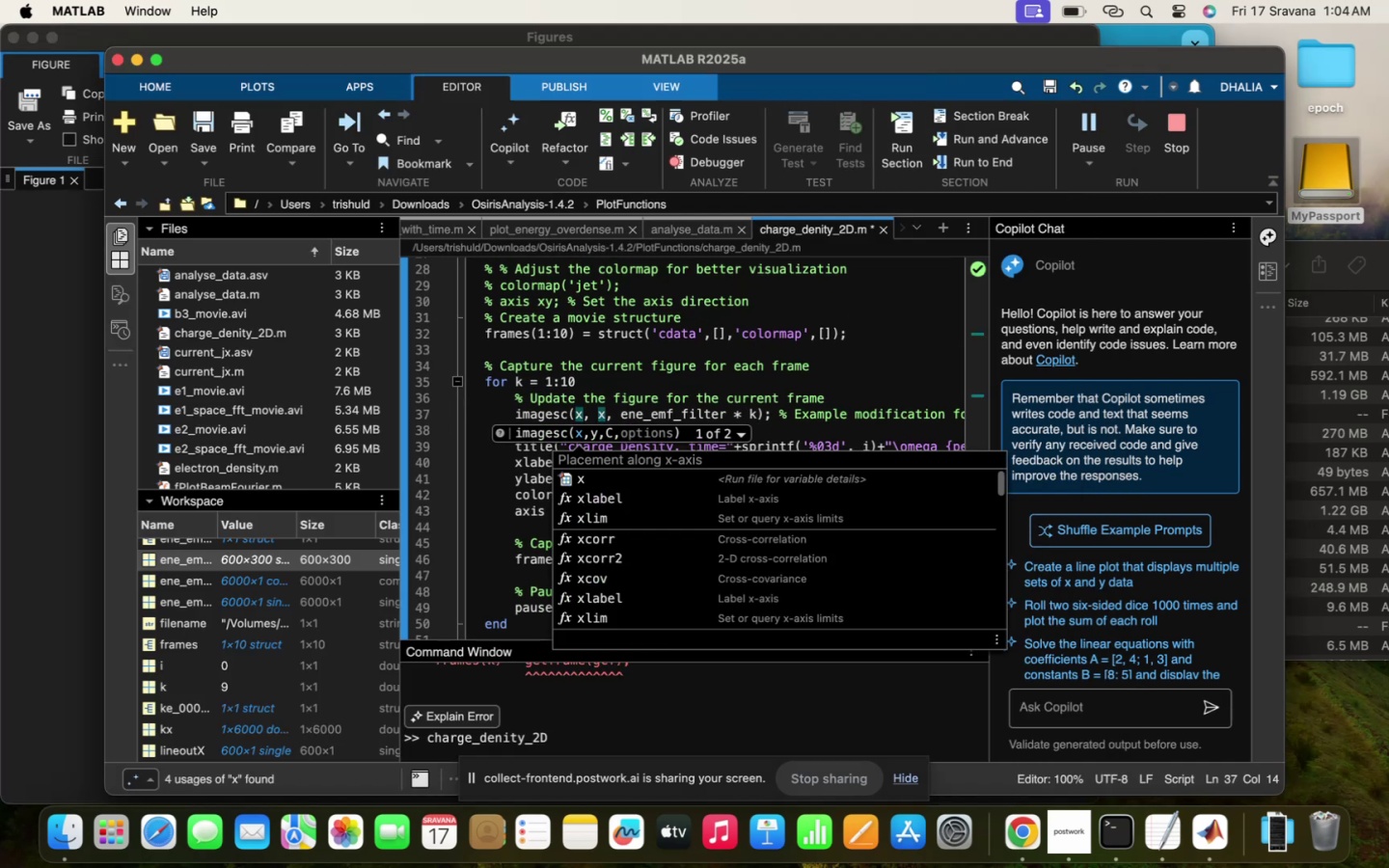 
key(ArrowRight)
 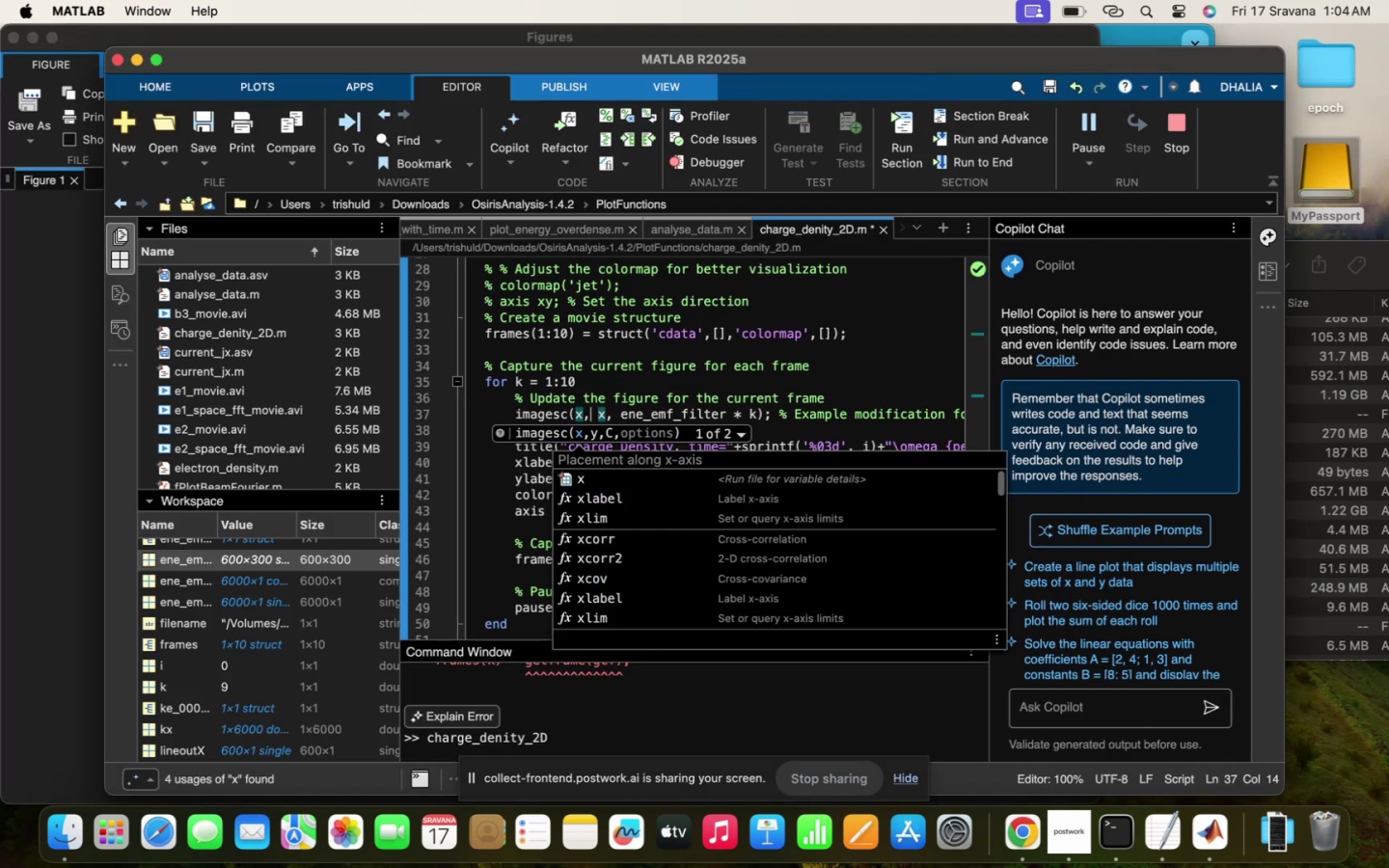 
key(ArrowRight)
 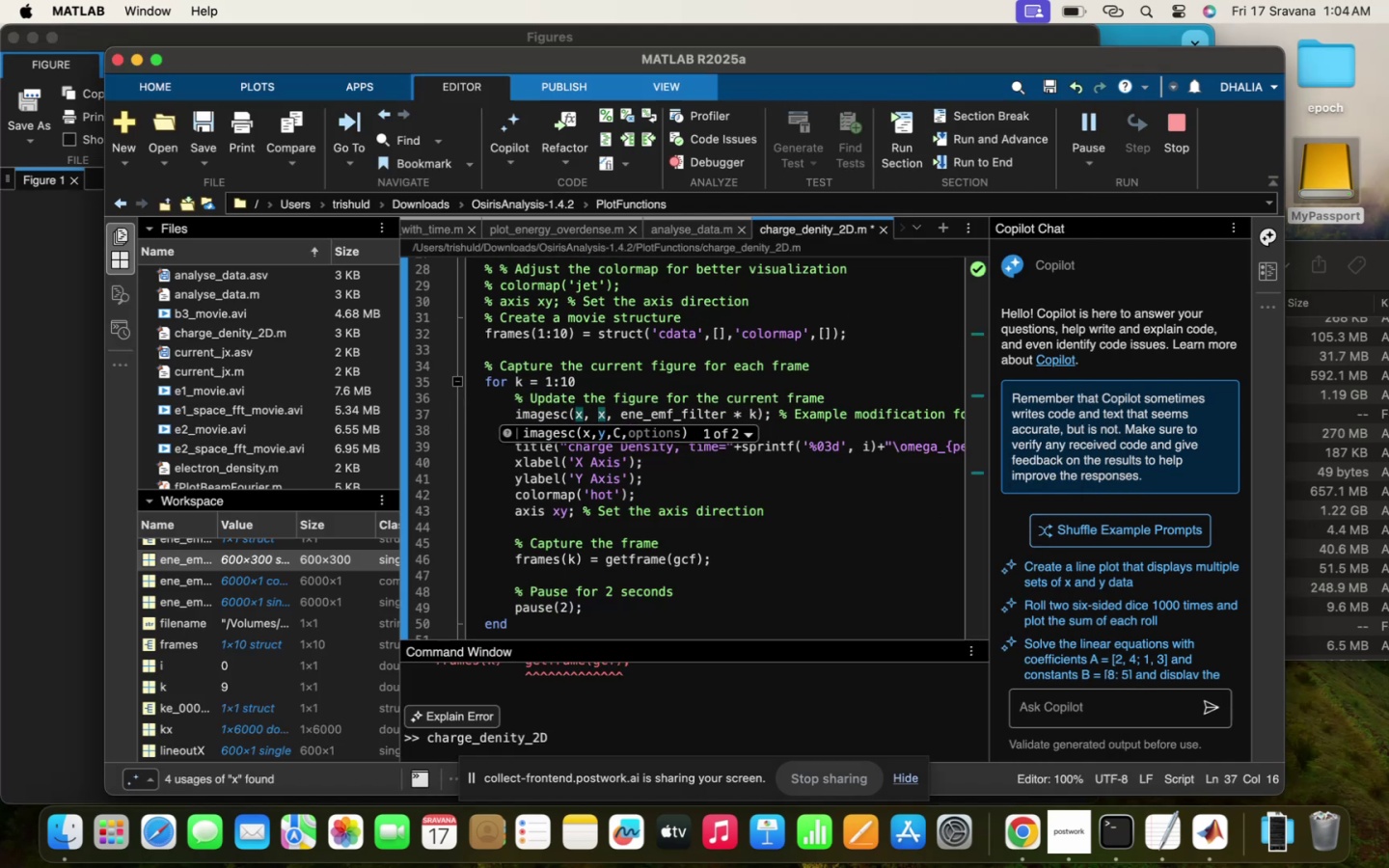 
key(Backspace)
 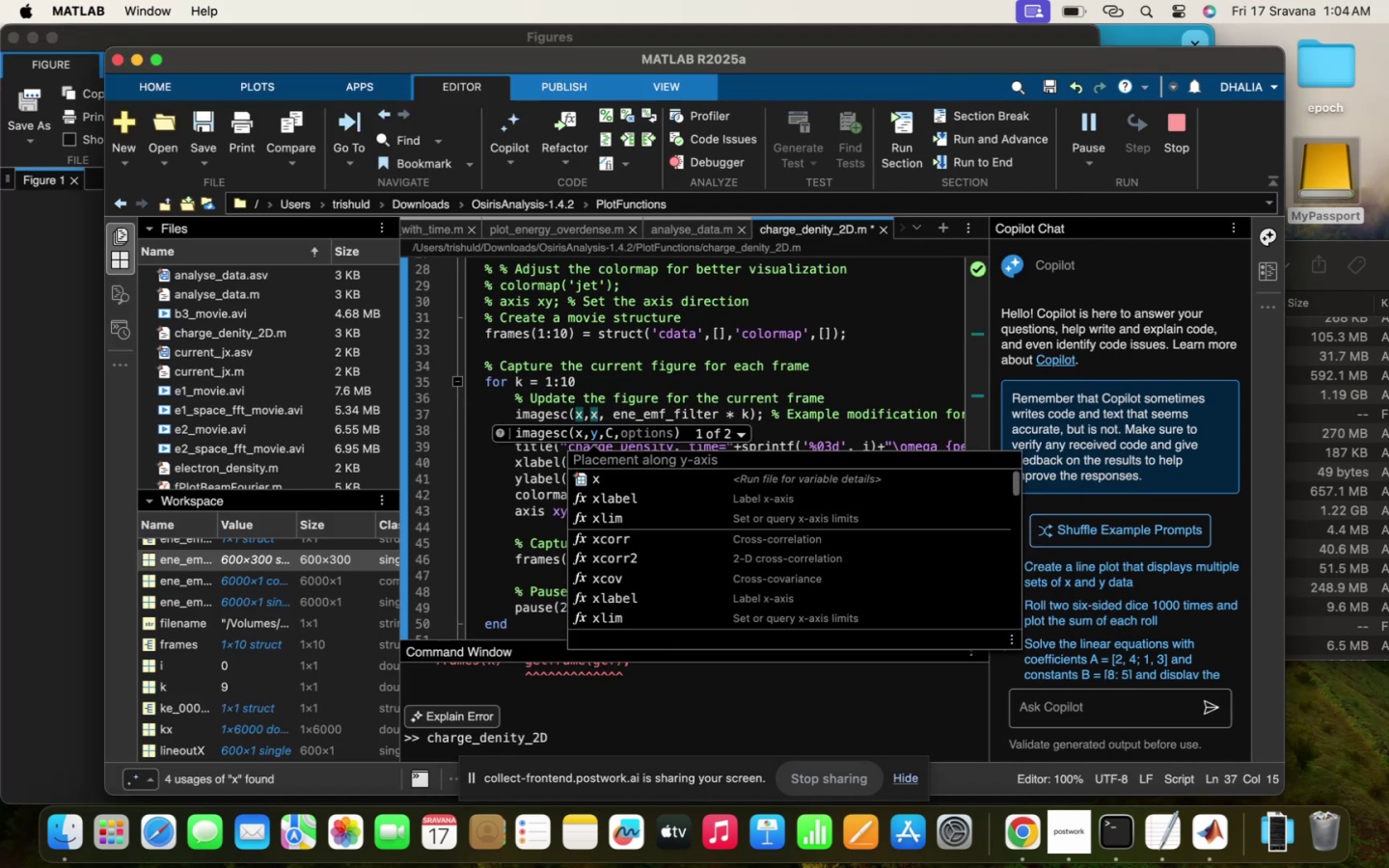 
key(ArrowRight)
 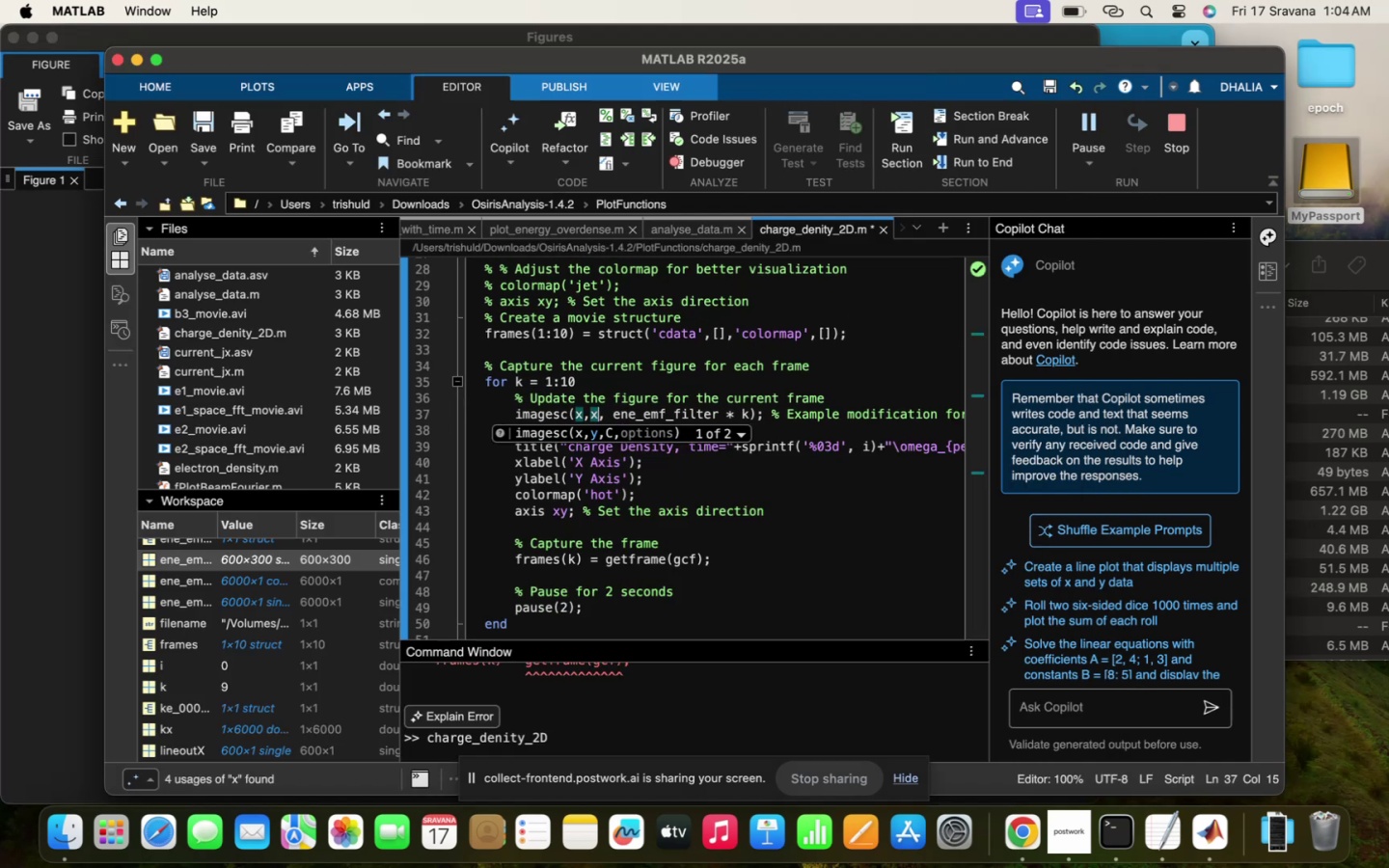 
key(Backspace)
 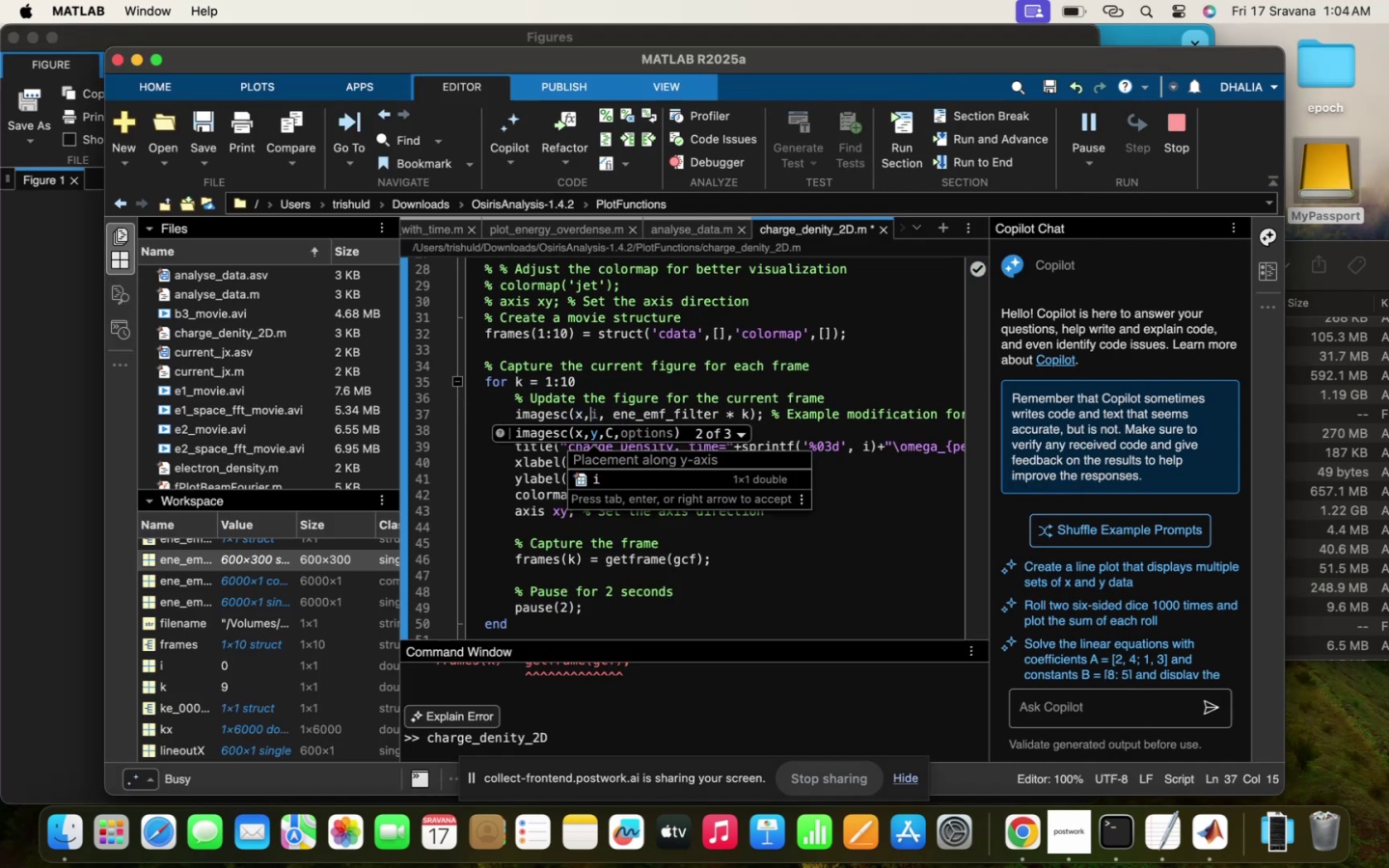 
key(Y)
 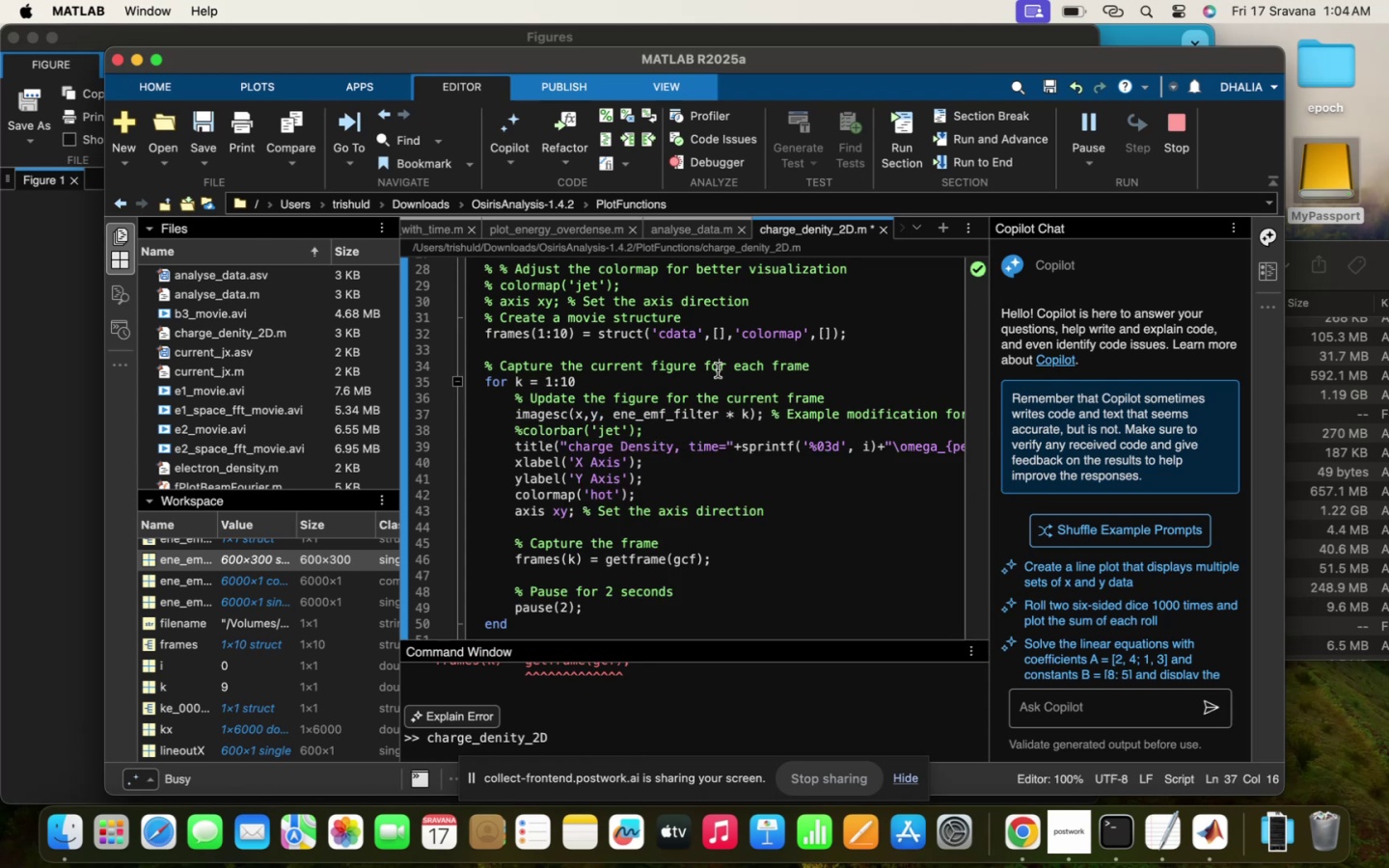 
scroll: coordinate [631, 504], scroll_direction: down, amount: 58.0
 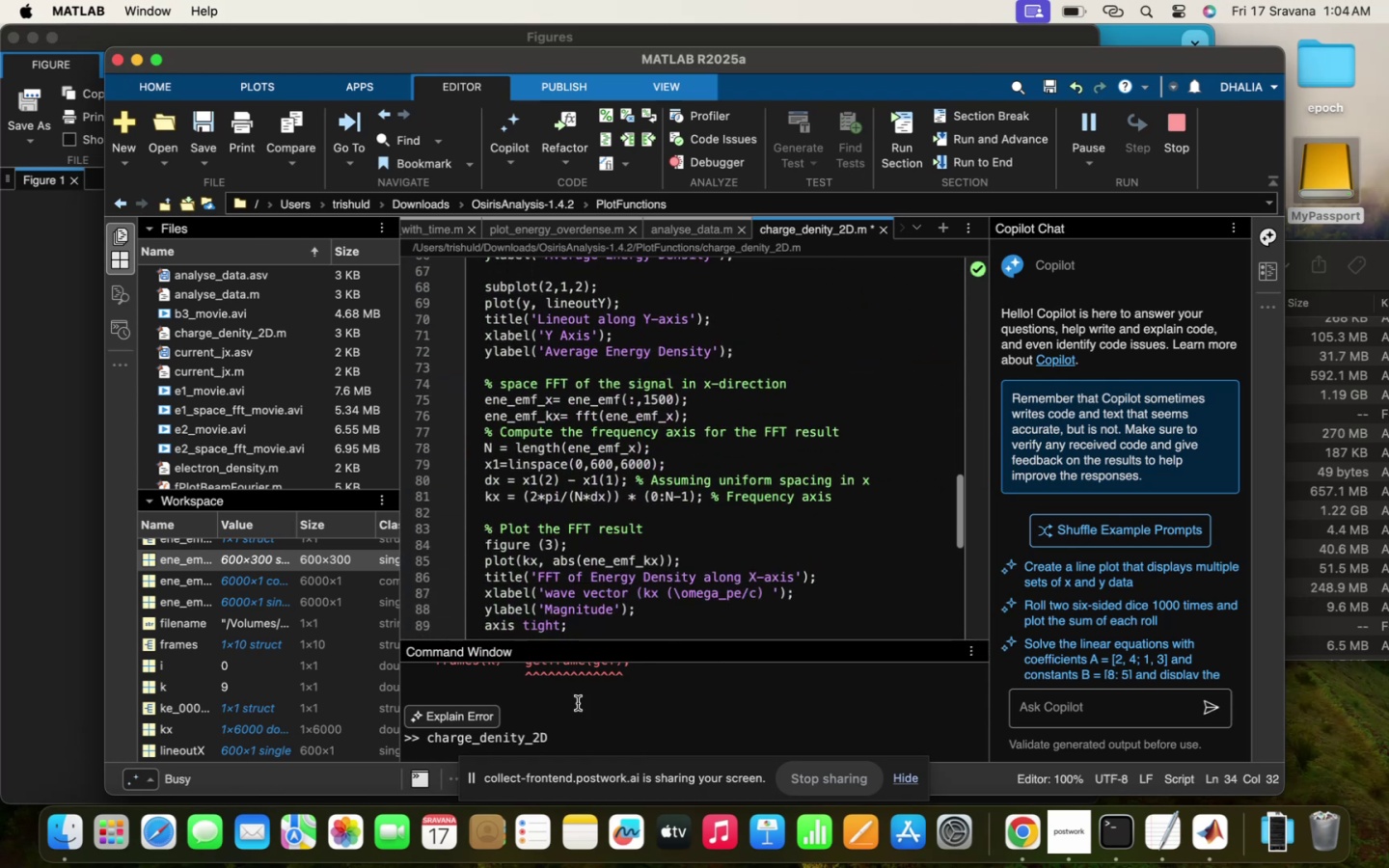 
scroll: coordinate [558, 749], scroll_direction: up, amount: 4.0
 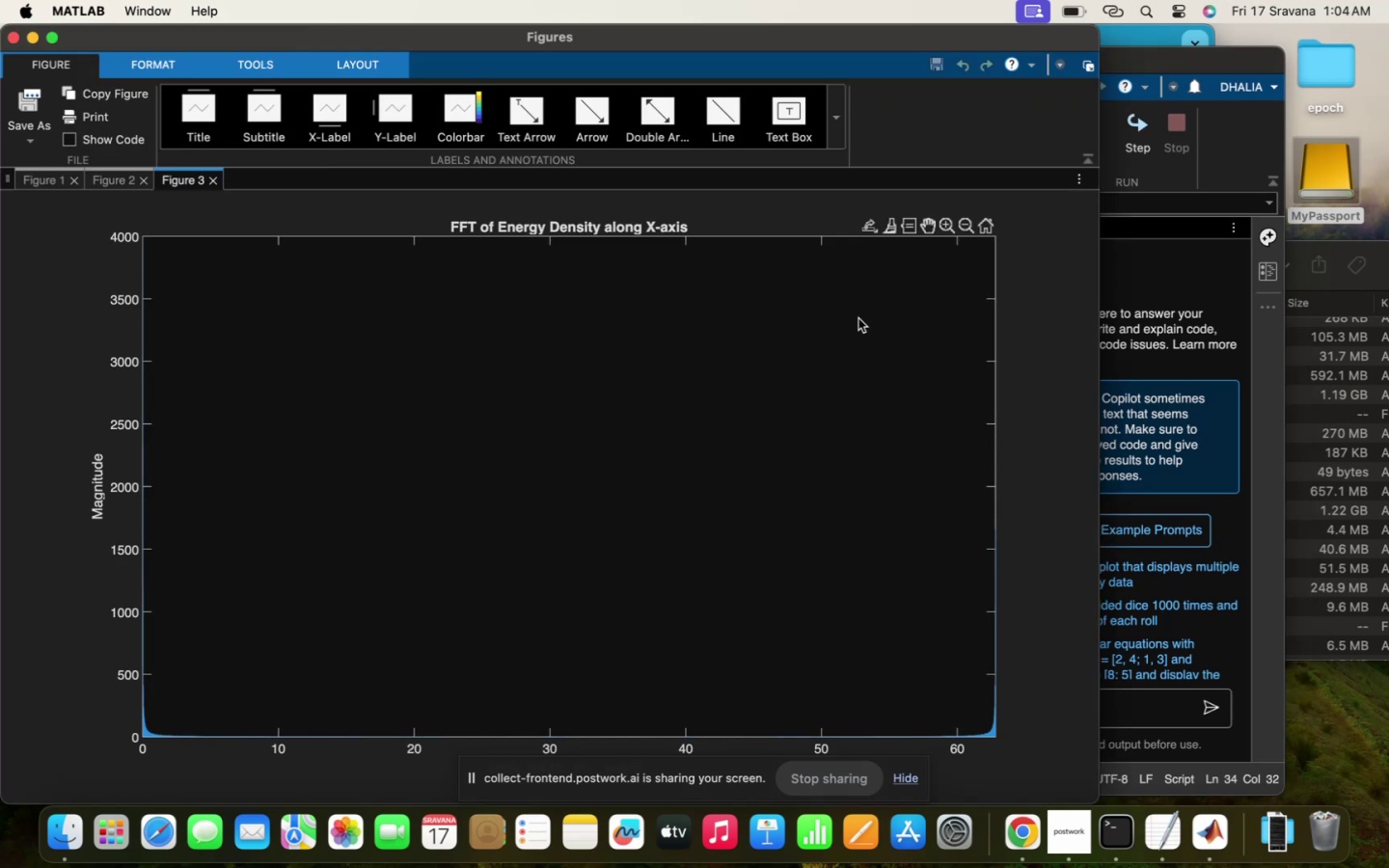 
left_click_drag(start_coordinate=[619, 408], to_coordinate=[598, 353])
 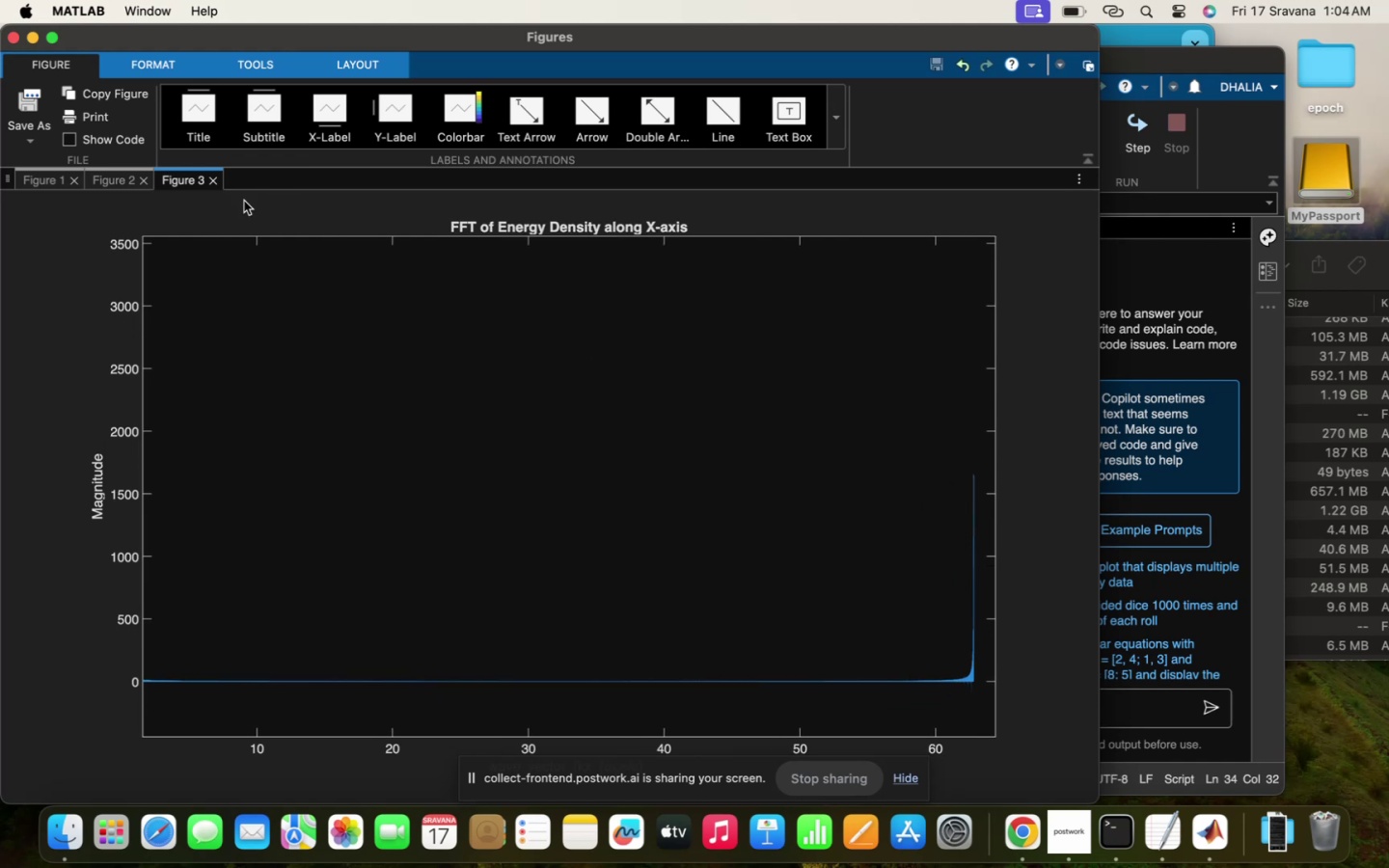 
mouse_move([123, 200])
 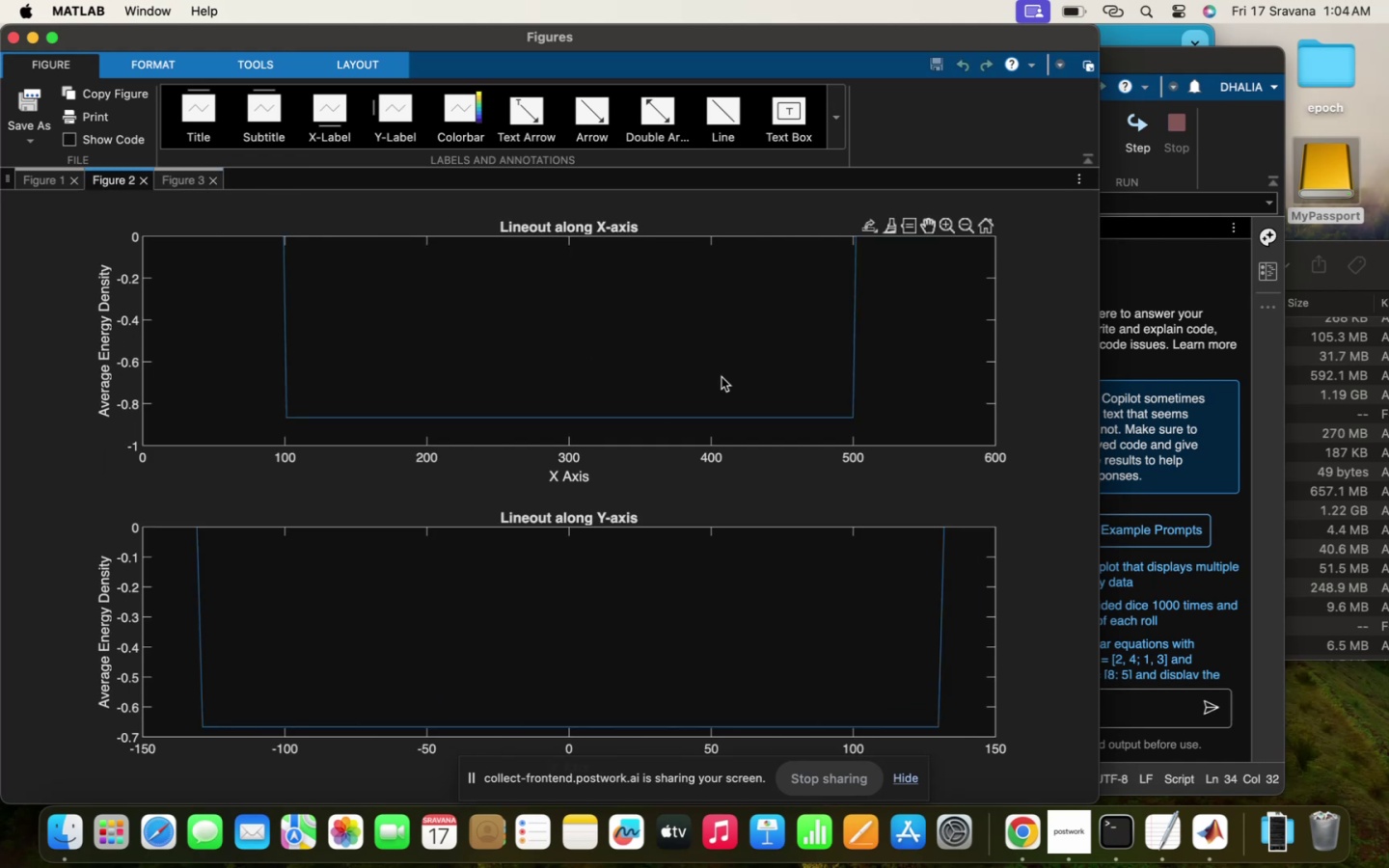 
wait(8.59)
 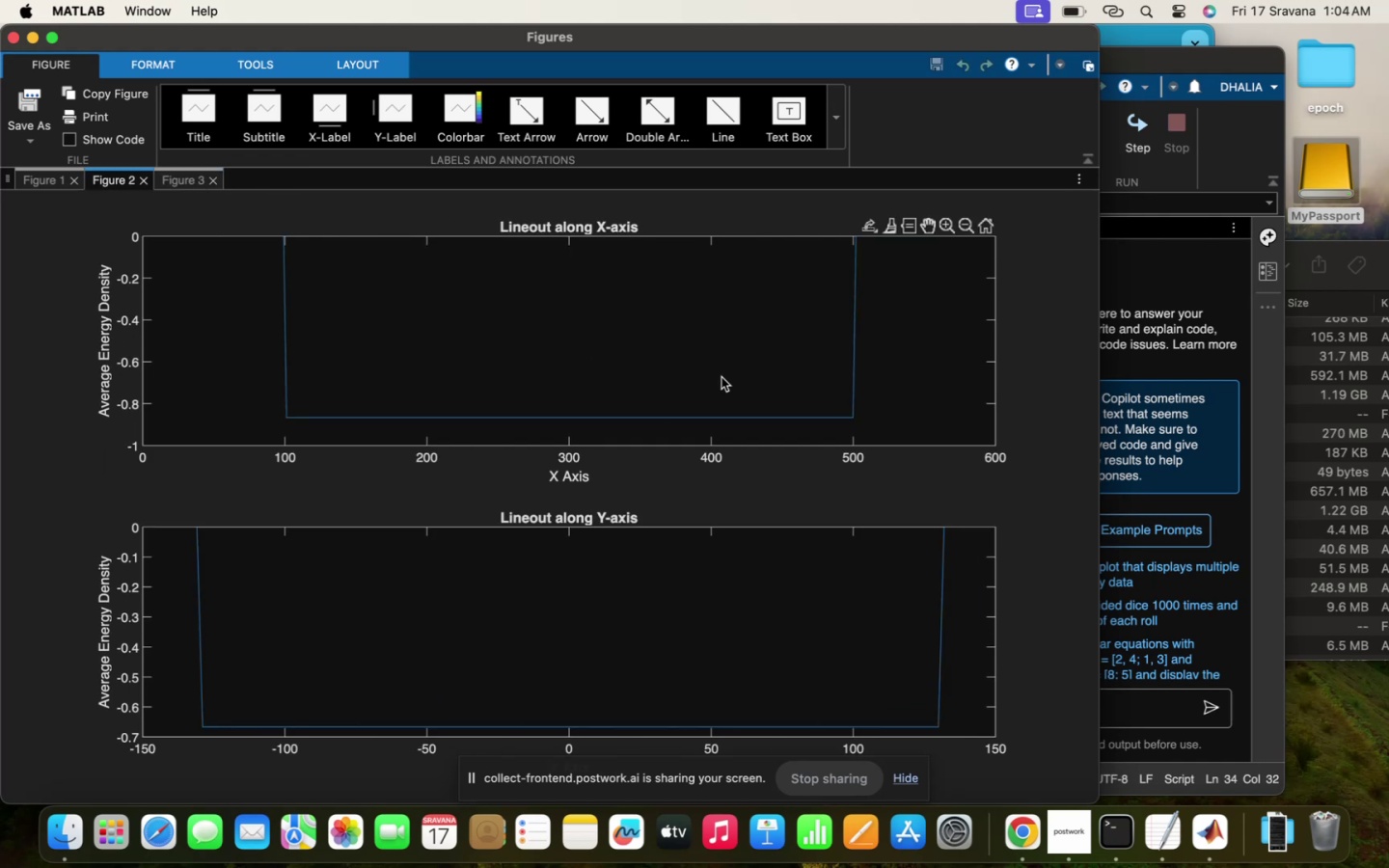 
left_click([951, 222])
 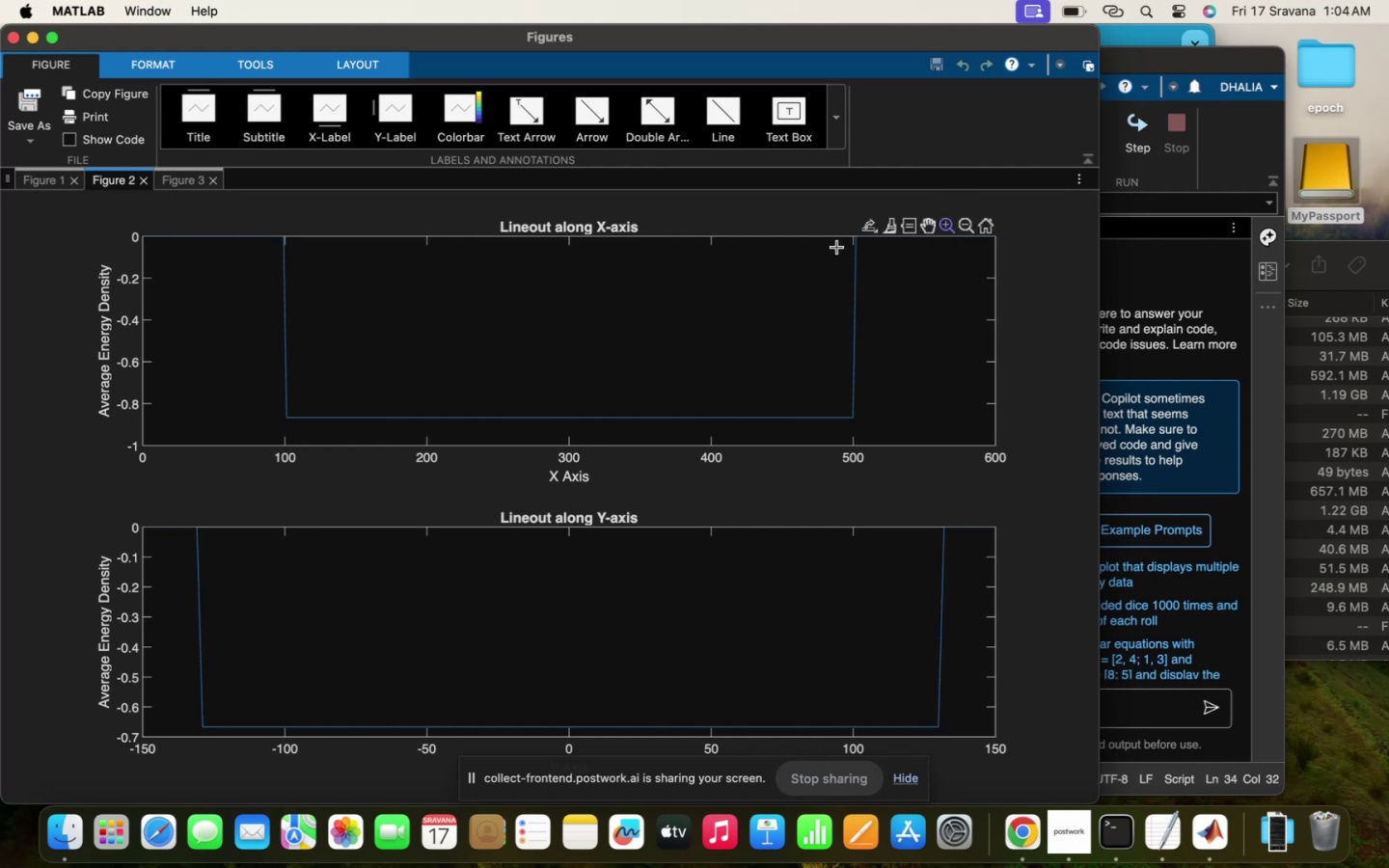 
left_click_drag(start_coordinate=[837, 247], to_coordinate=[858, 510])
 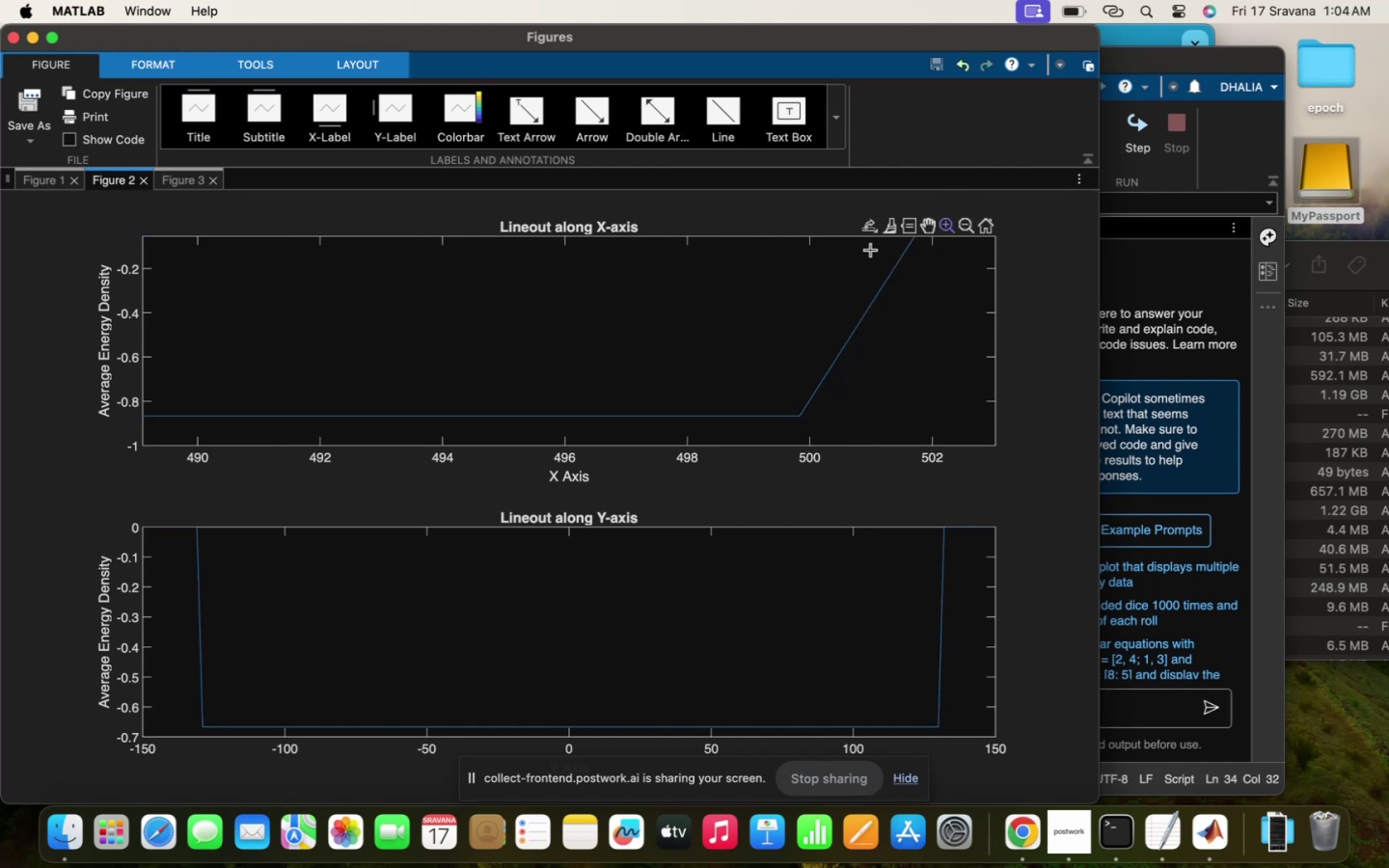 
left_click([986, 227])
 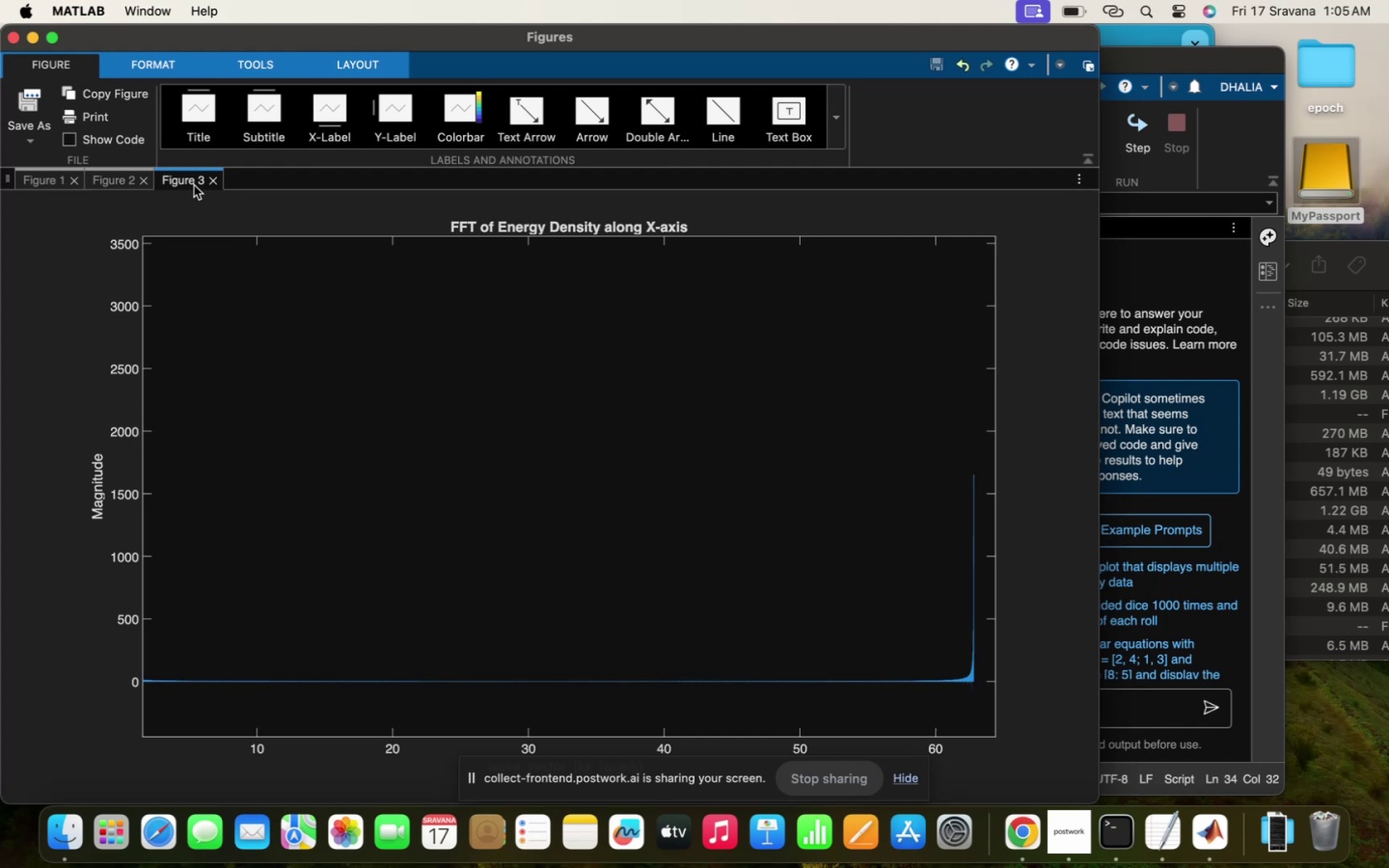 
wait(5.54)
 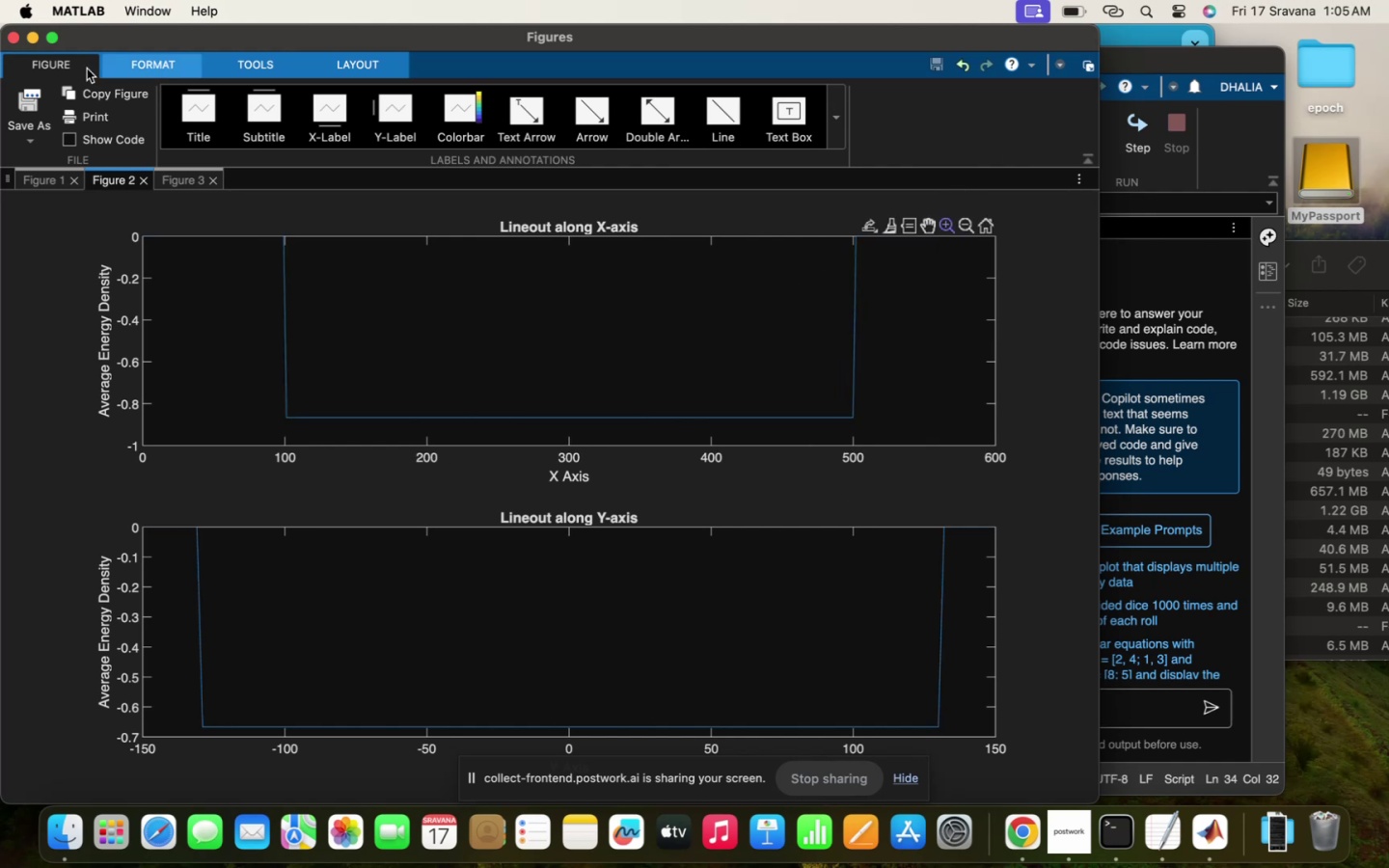 
left_click([105, 186])
 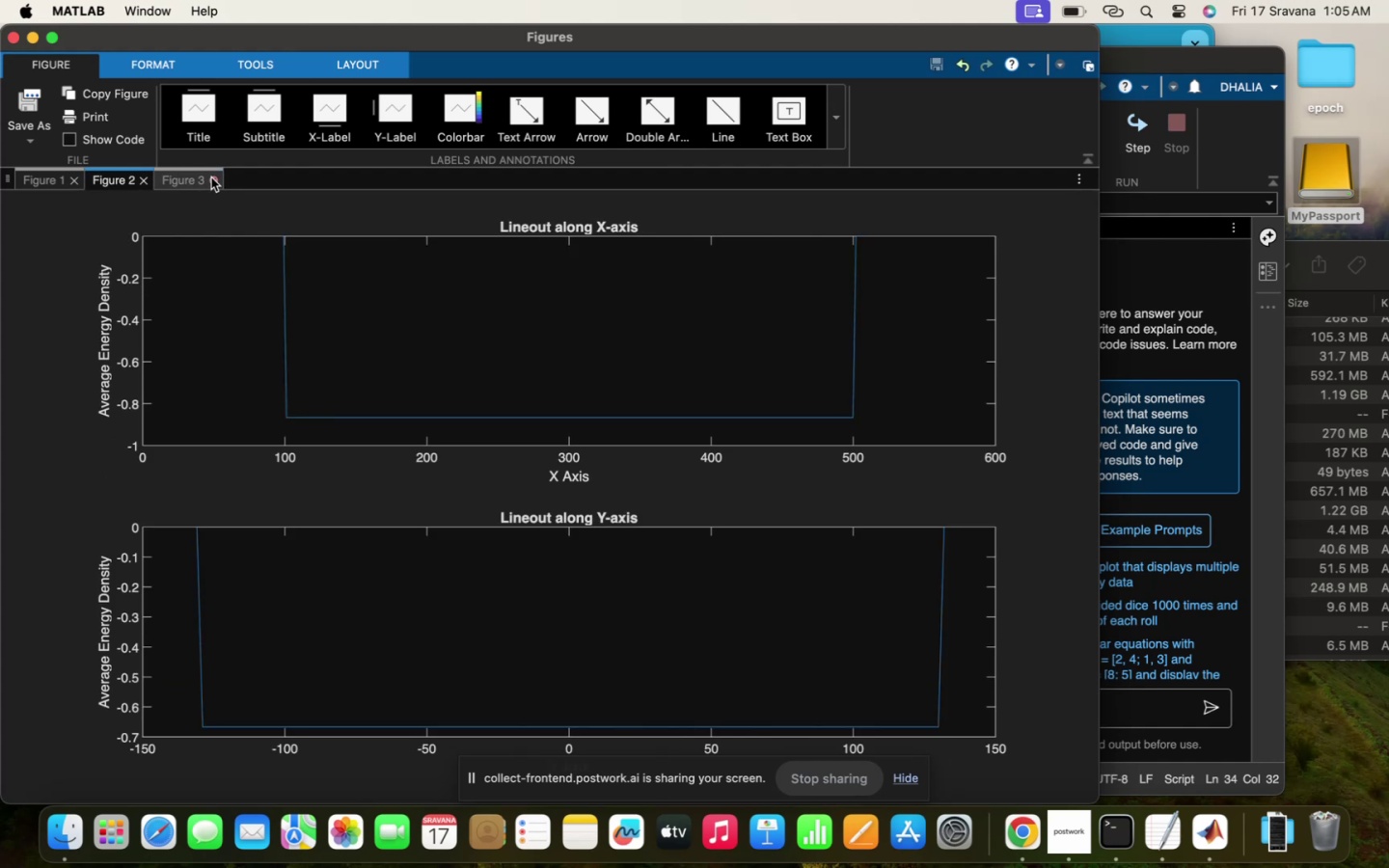 
left_click([213, 178])
 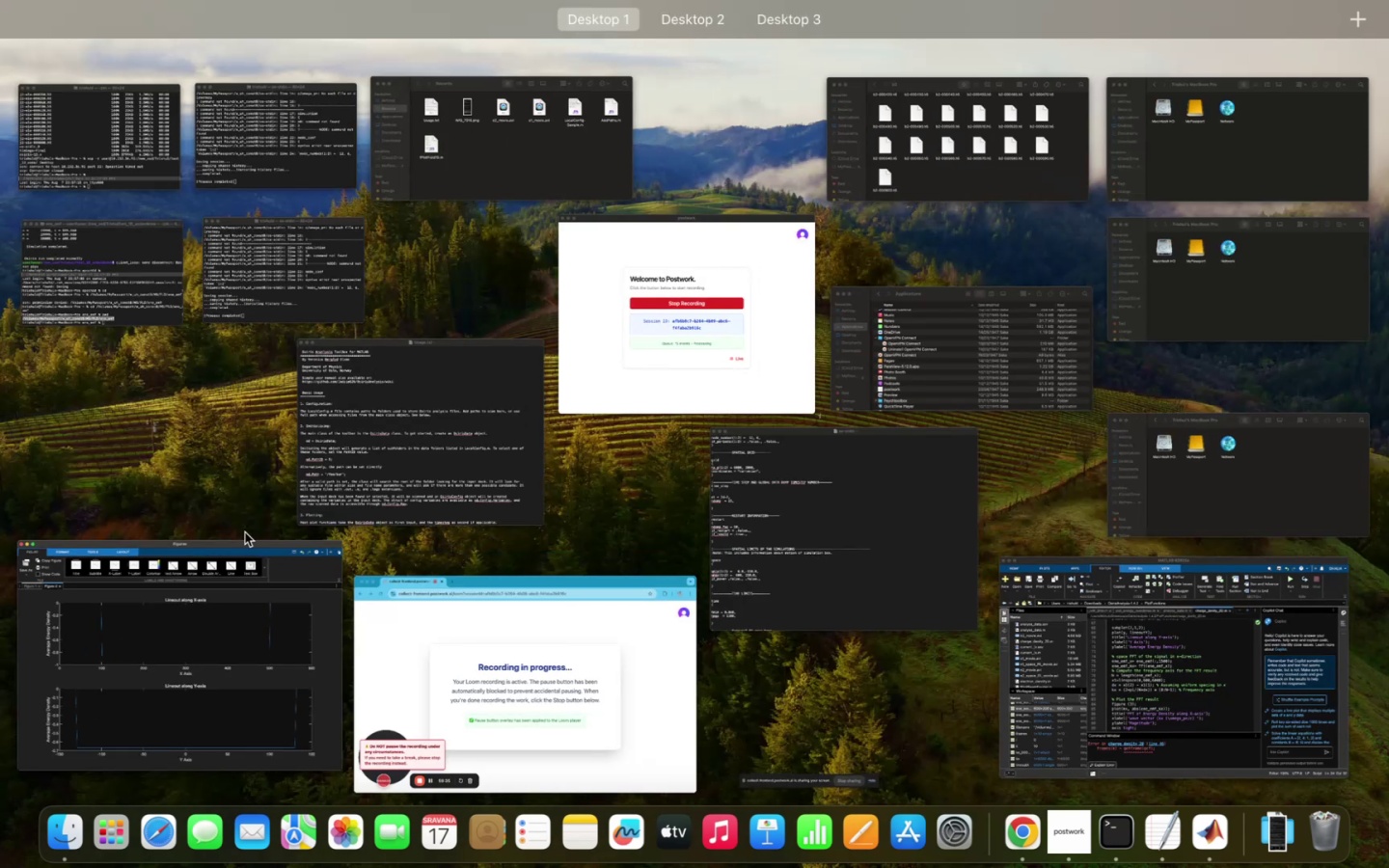 
left_click([399, 689])
 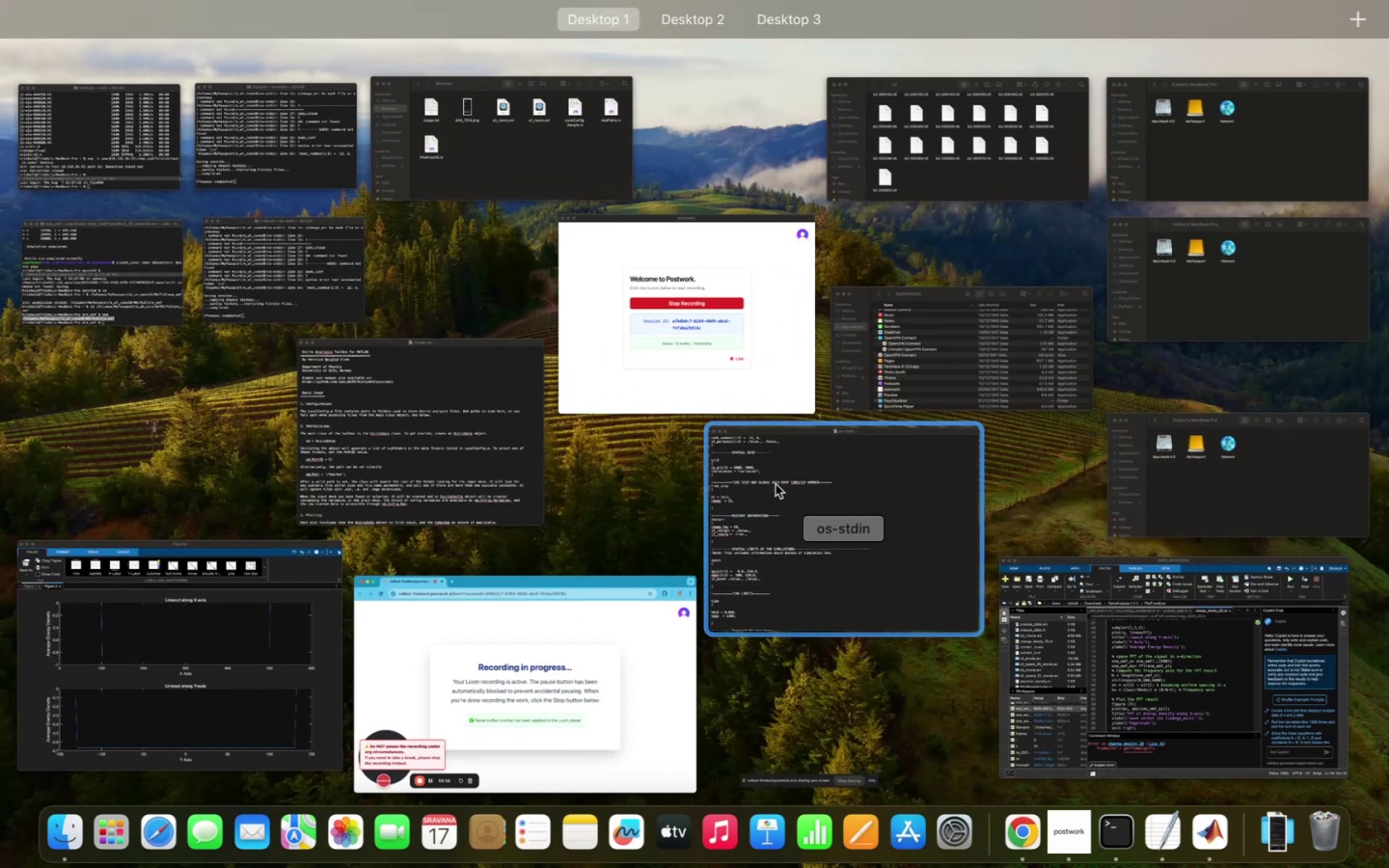 
left_click([1117, 622])
 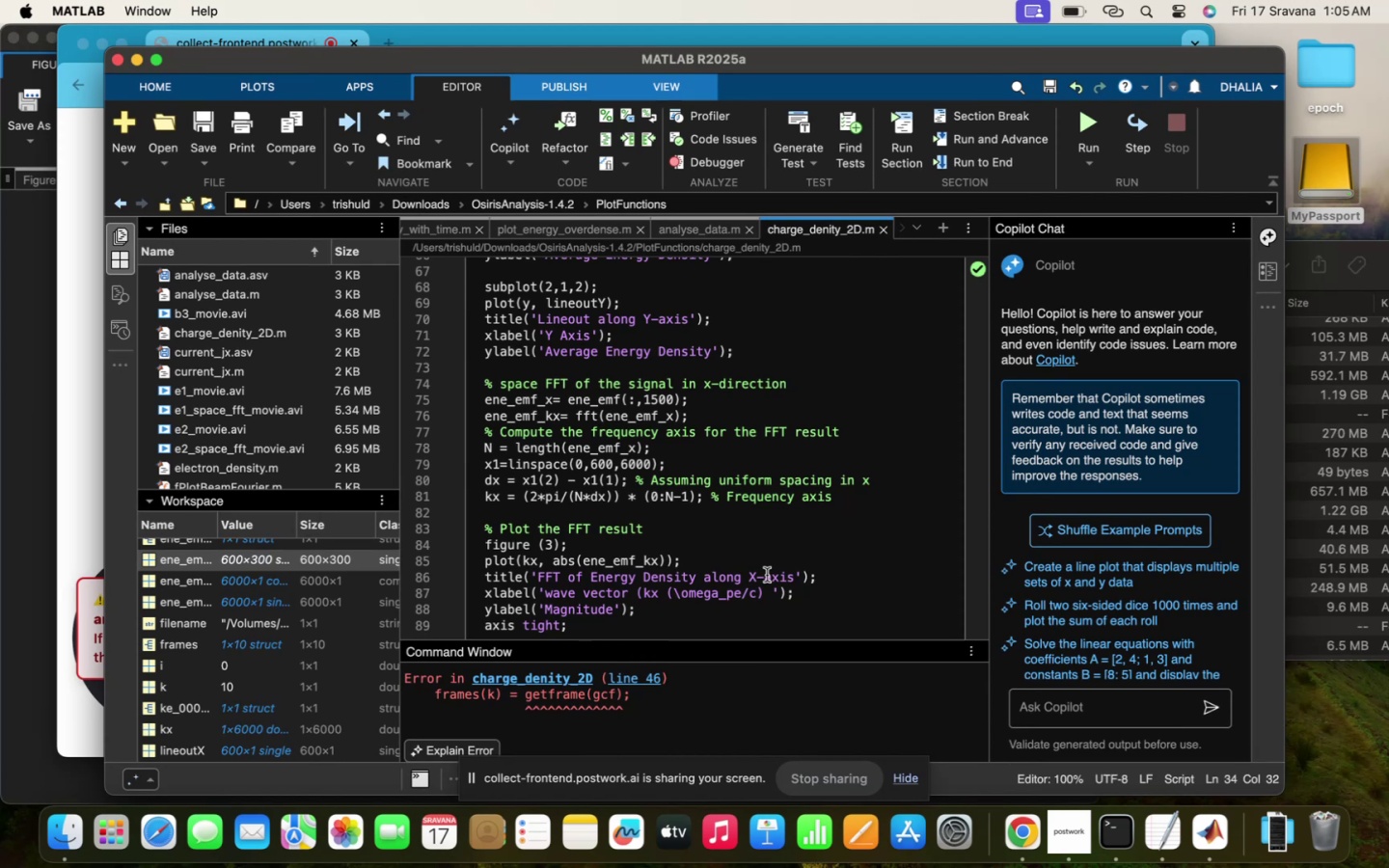 
left_click([767, 575])
 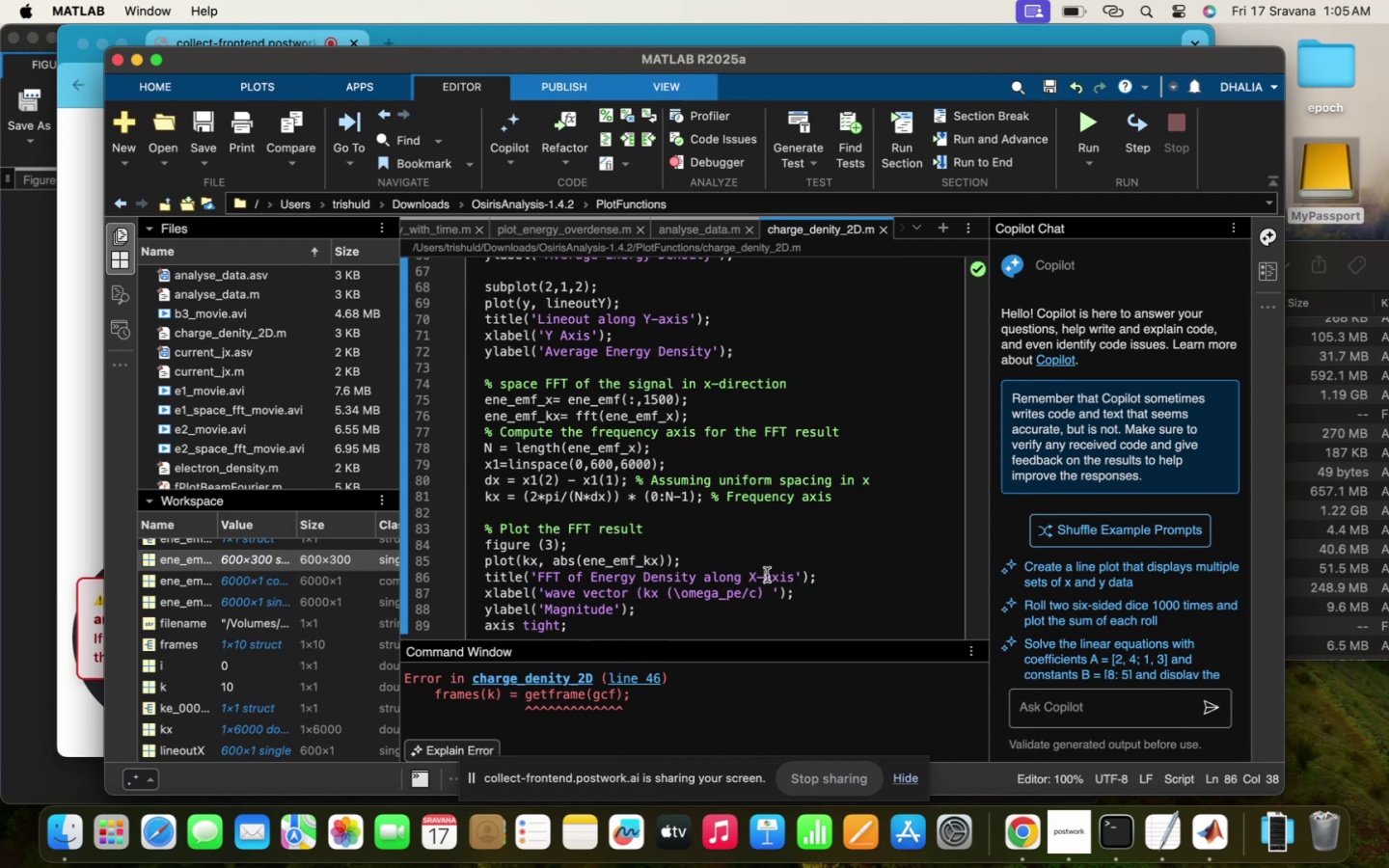 
scroll: coordinate [767, 575], scroll_direction: down, amount: 10.0
 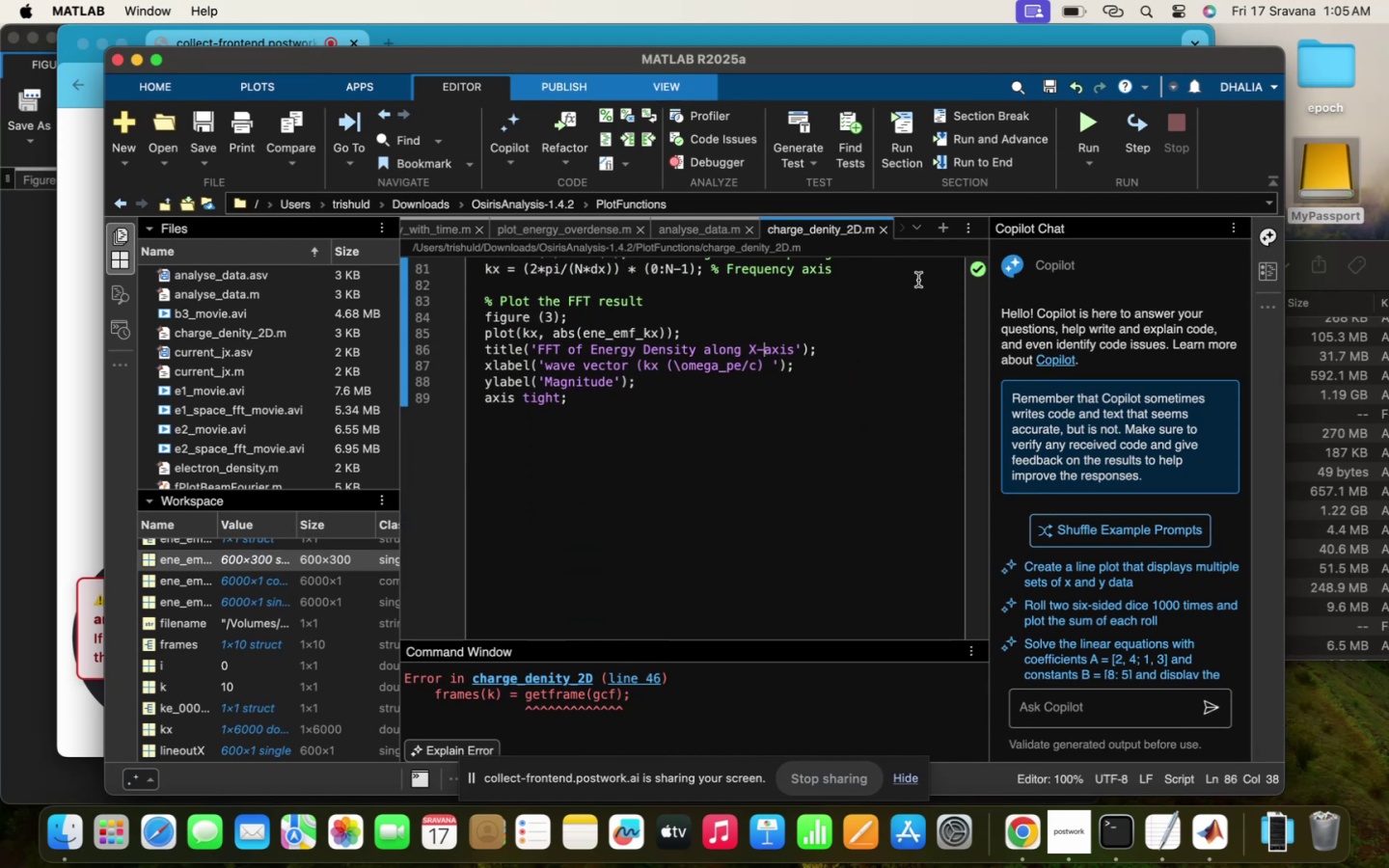 
wait(5.33)
 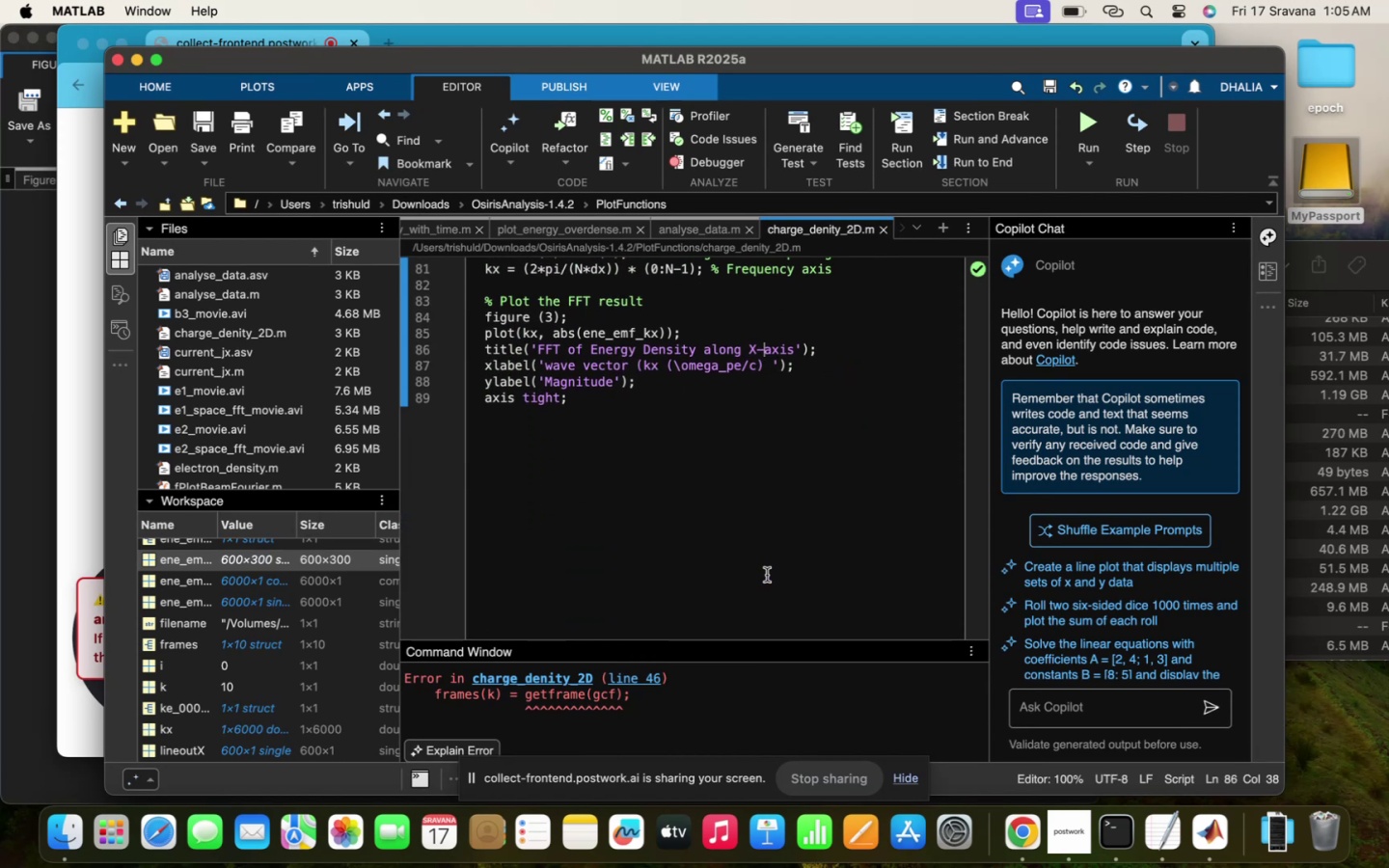 
scroll: coordinate [766, 390], scroll_direction: up, amount: 20.0
 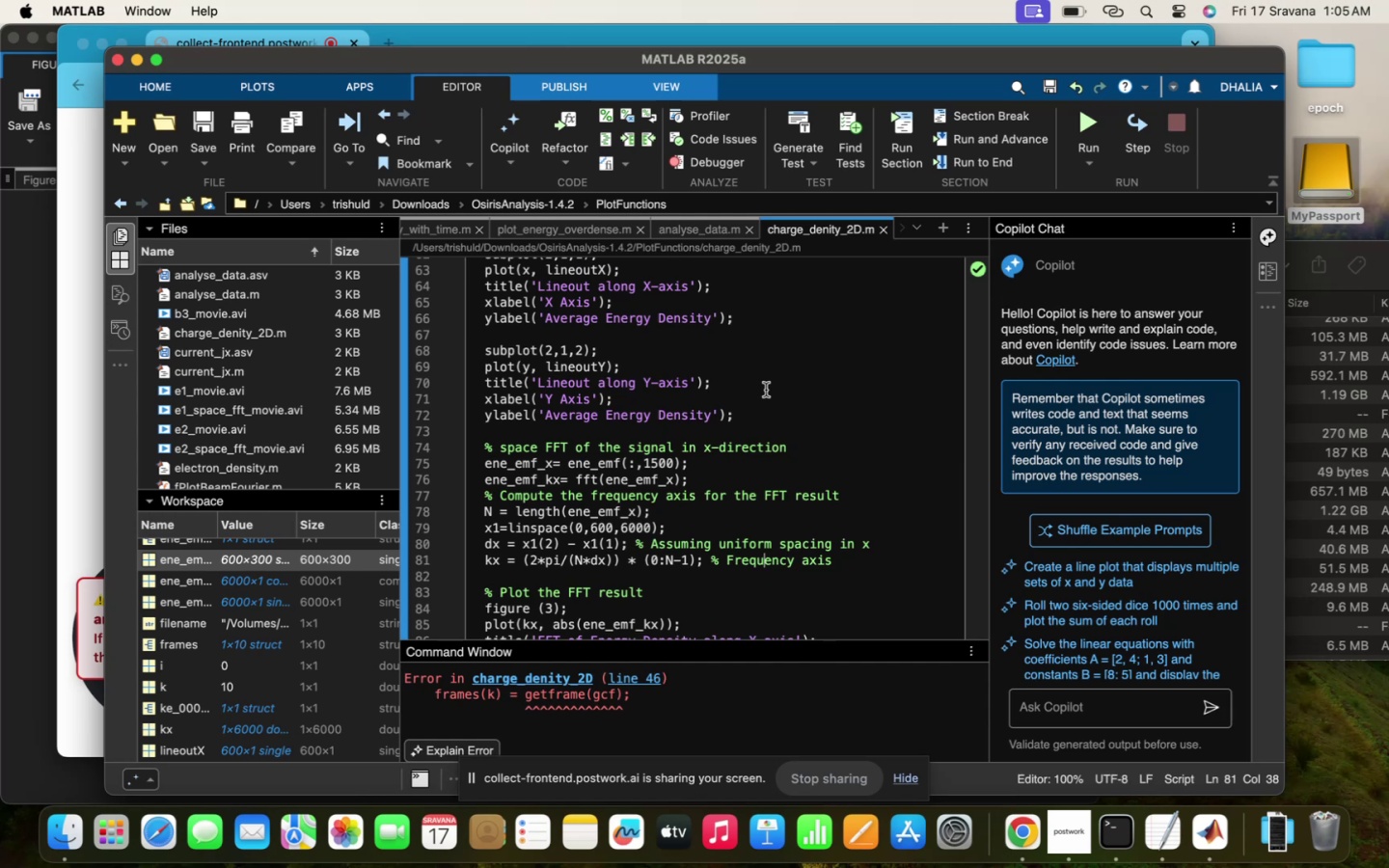 
scroll: coordinate [766, 390], scroll_direction: down, amount: 6.0
 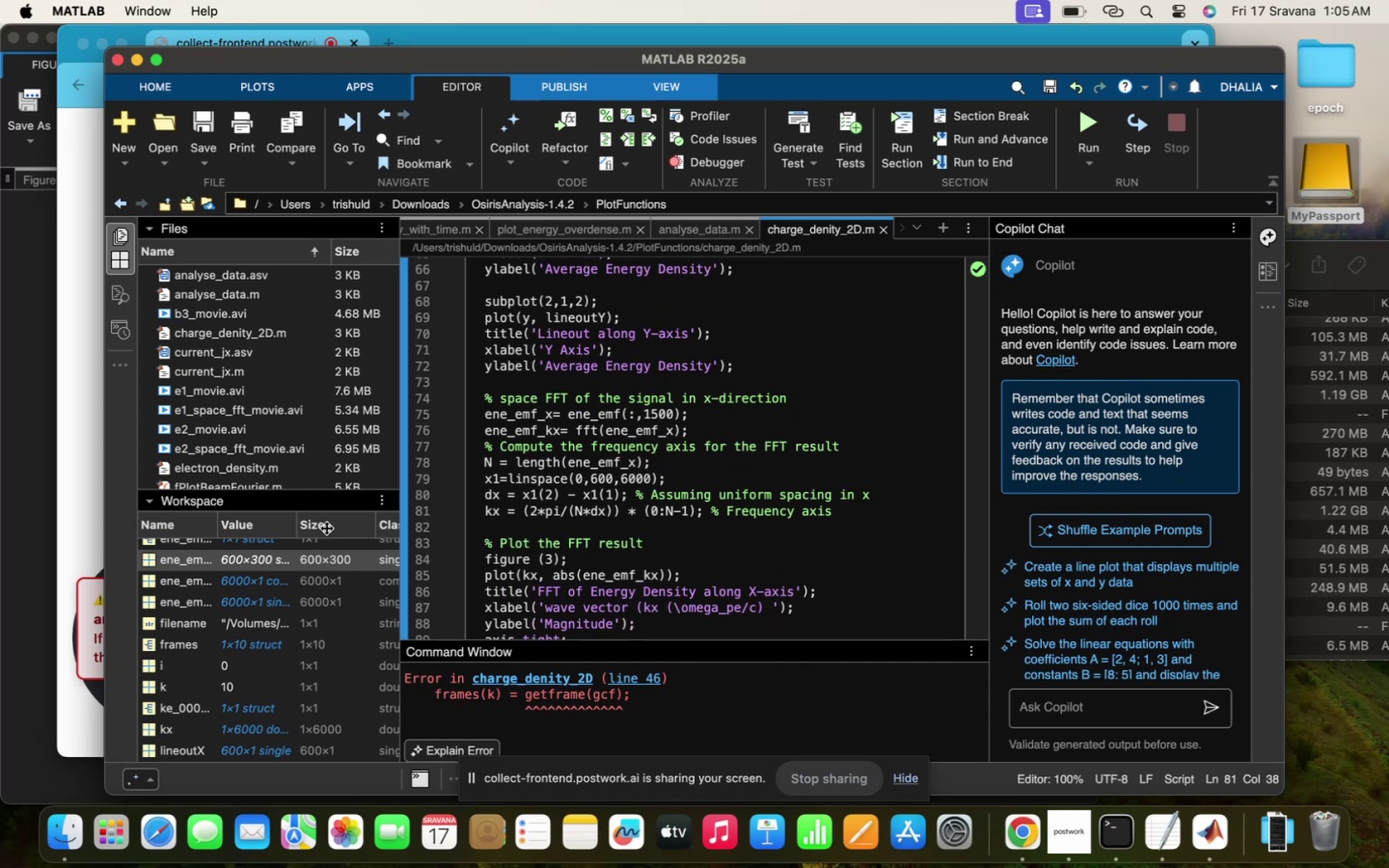 
left_click([84, 469])
 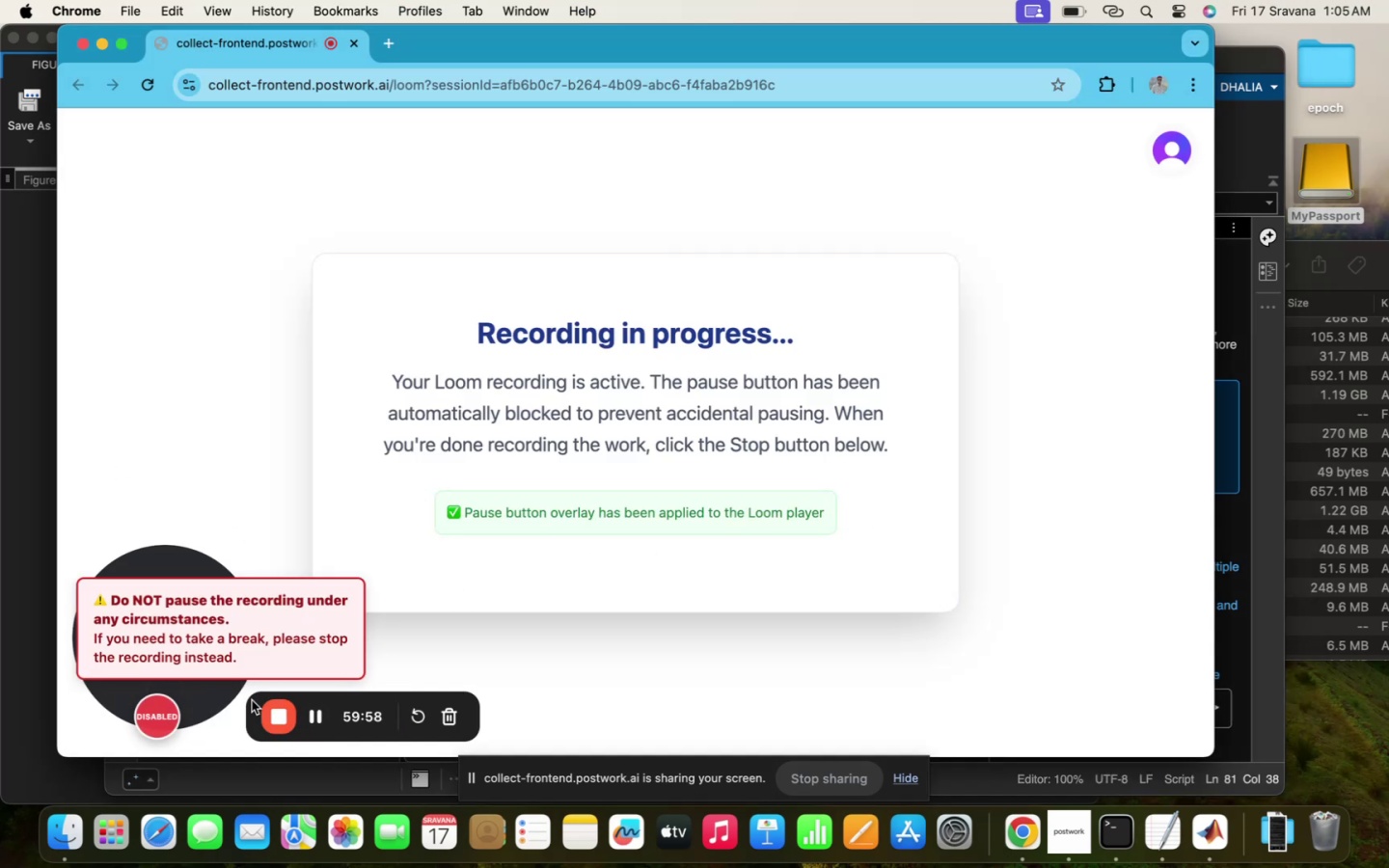 